 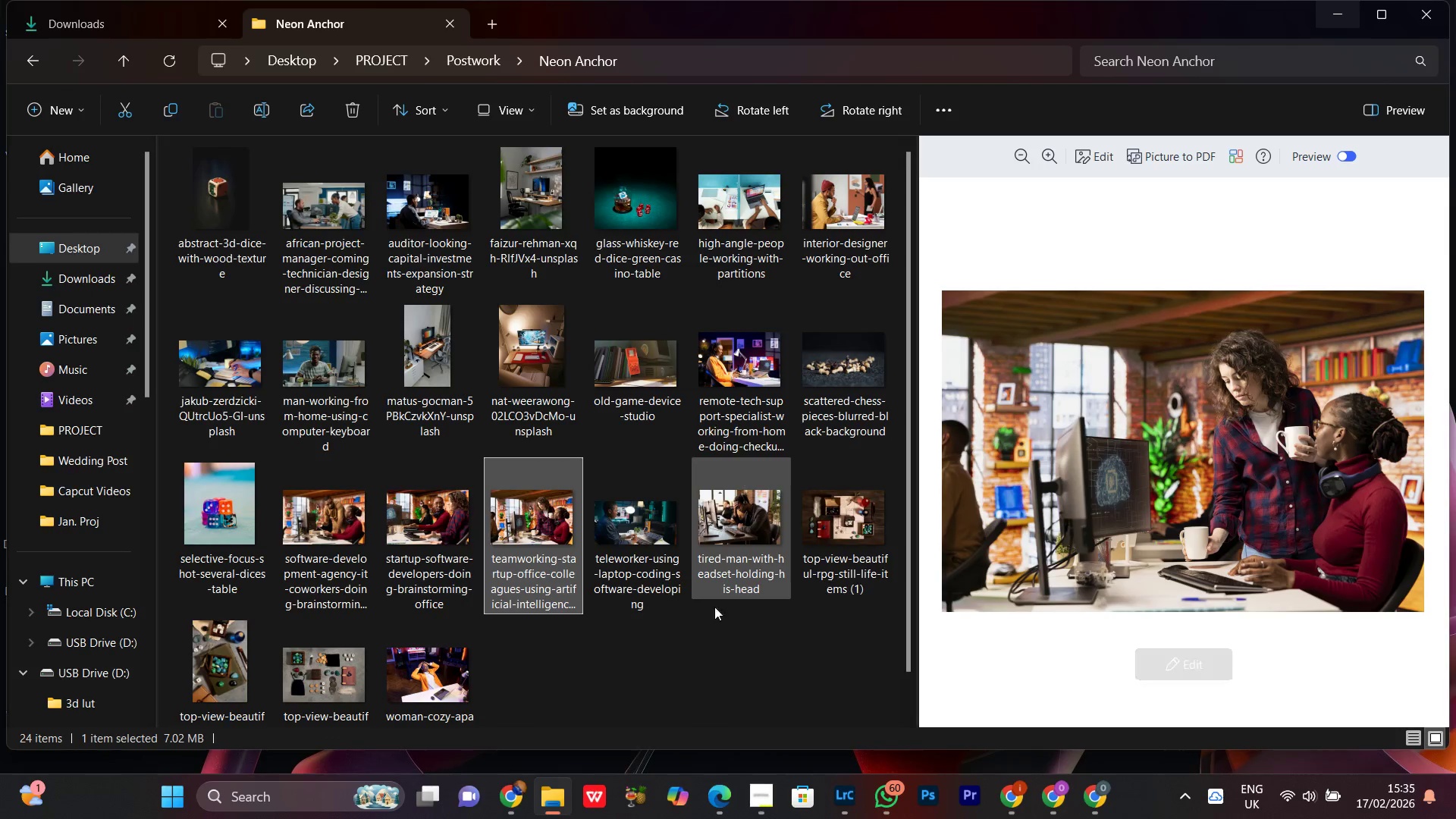 
left_click([747, 370])
 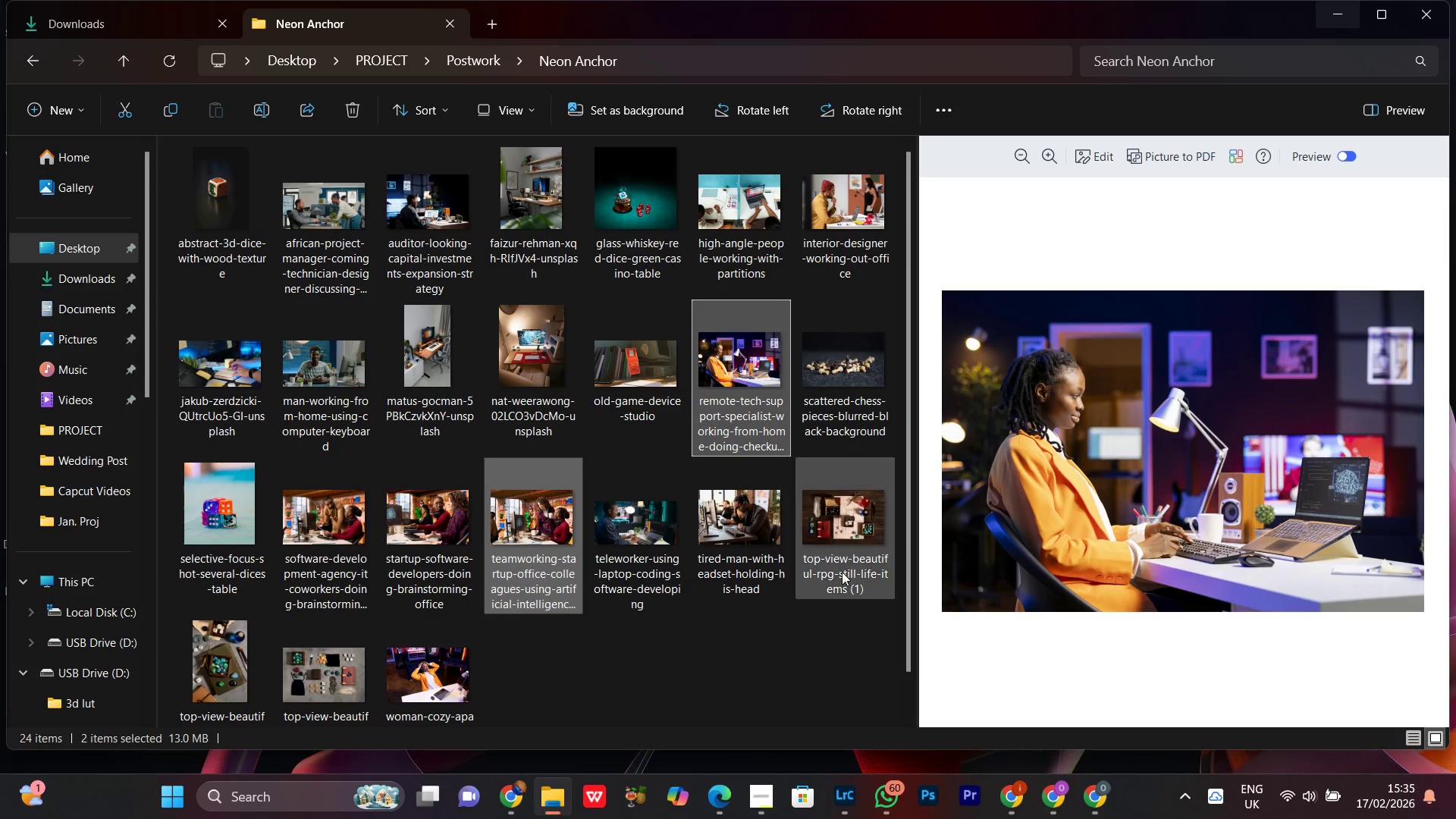 
hold_key(key=ControlLeft, duration=0.48)
left_click([742, 516])
 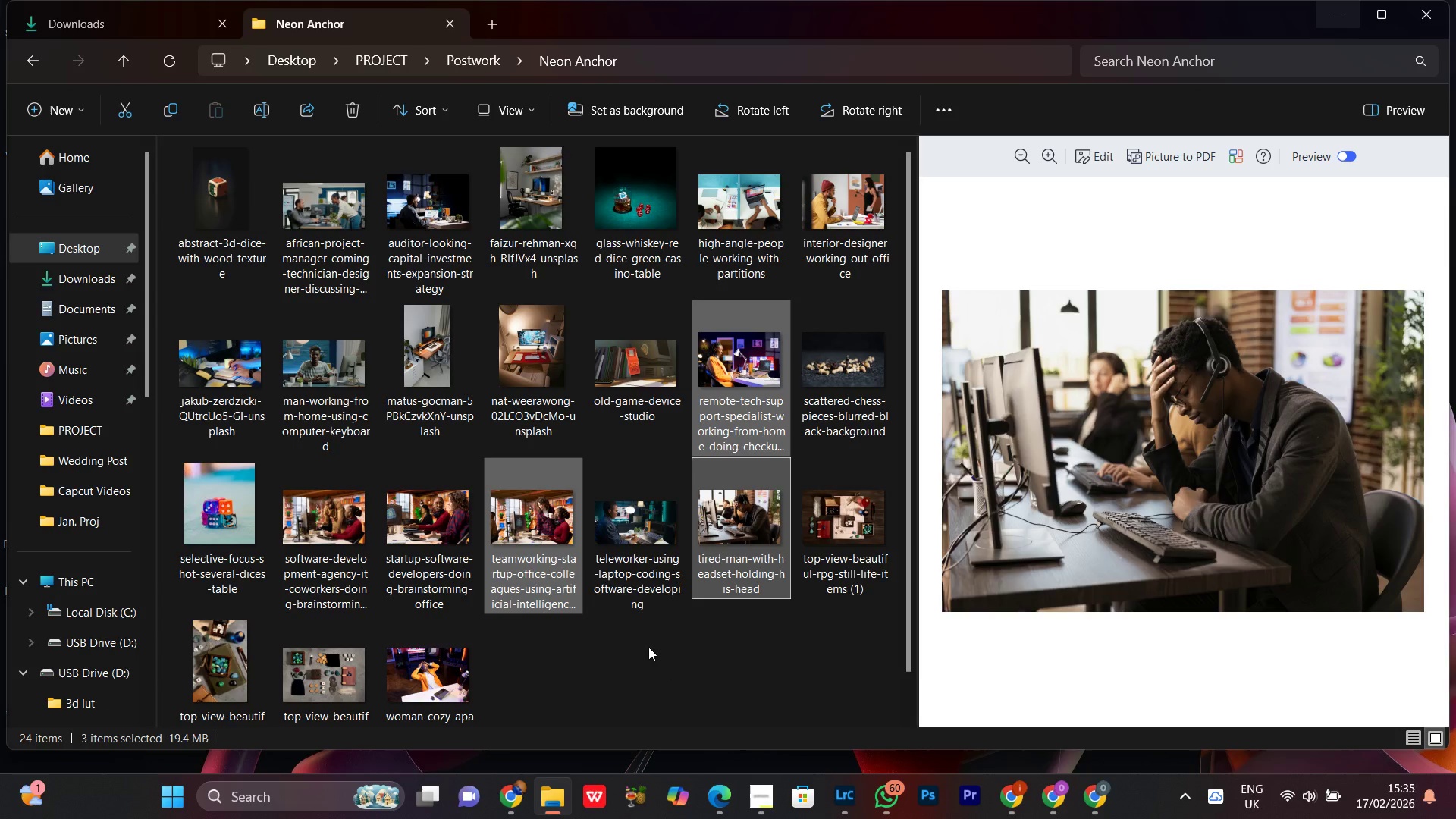 
hold_key(key=ControlLeft, duration=0.48)
left_click([654, 514])
 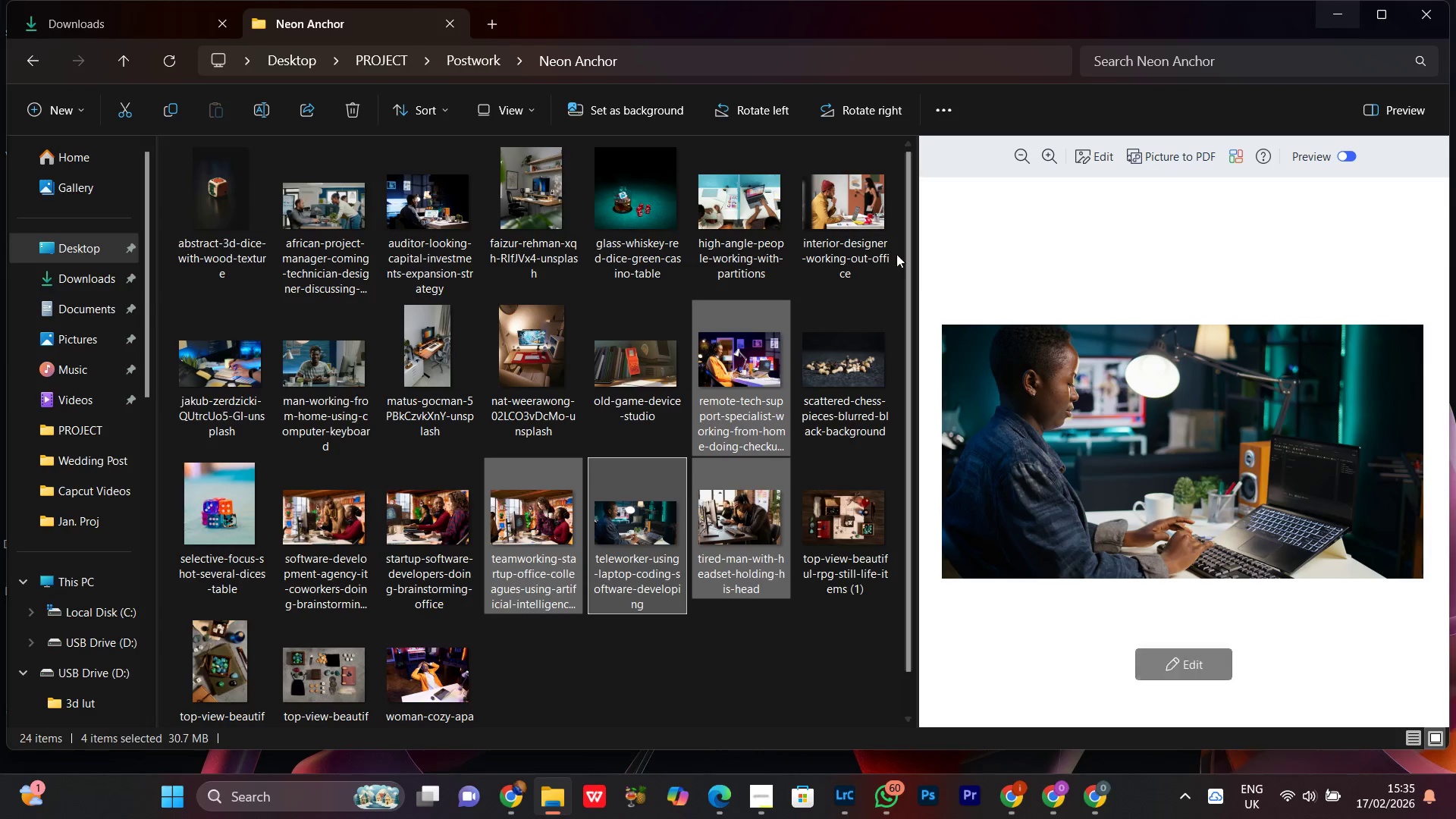 
hold_key(key=ControlLeft, duration=0.5)
left_click([837, 185])
 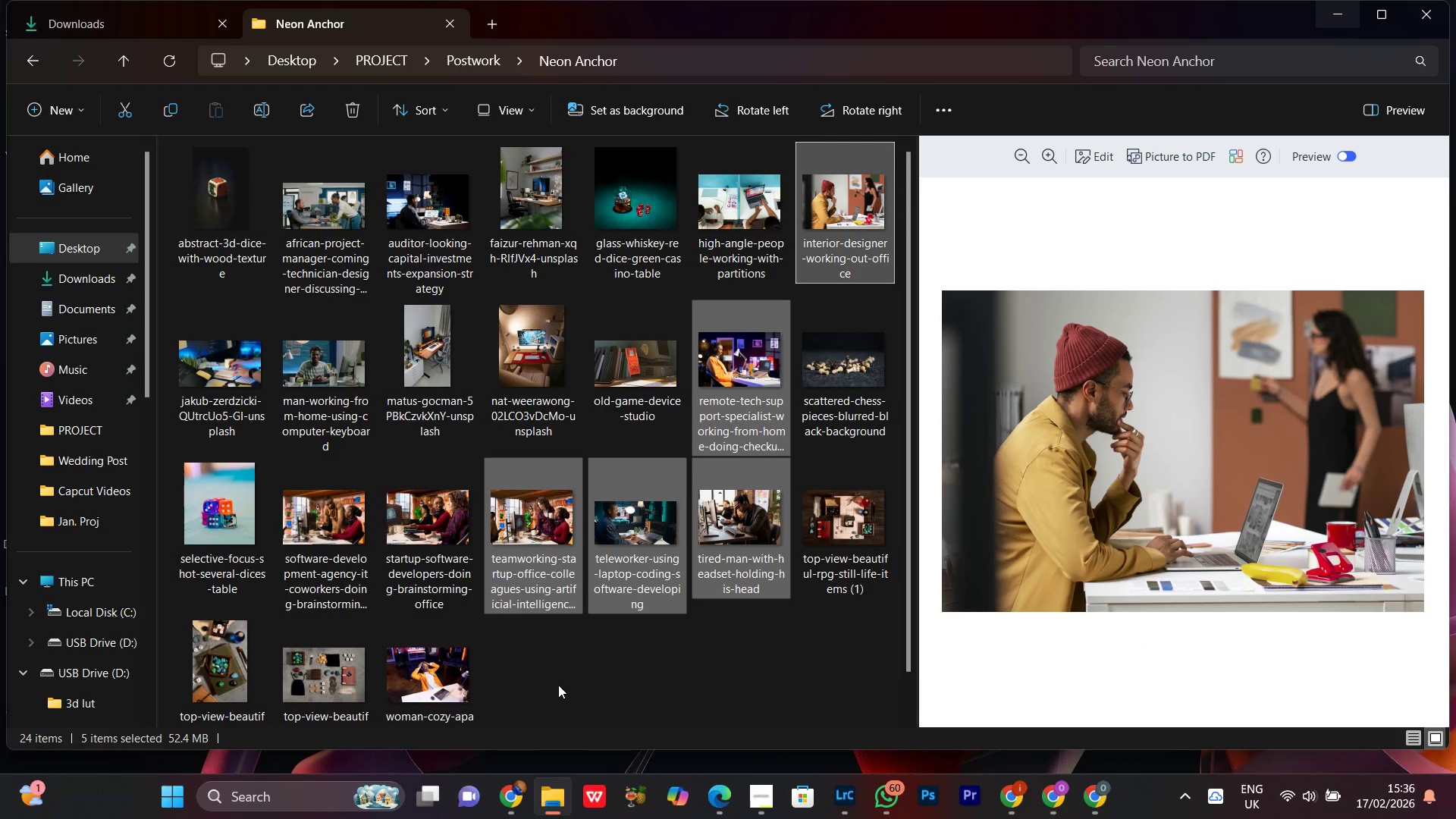 
wait(7.02)
 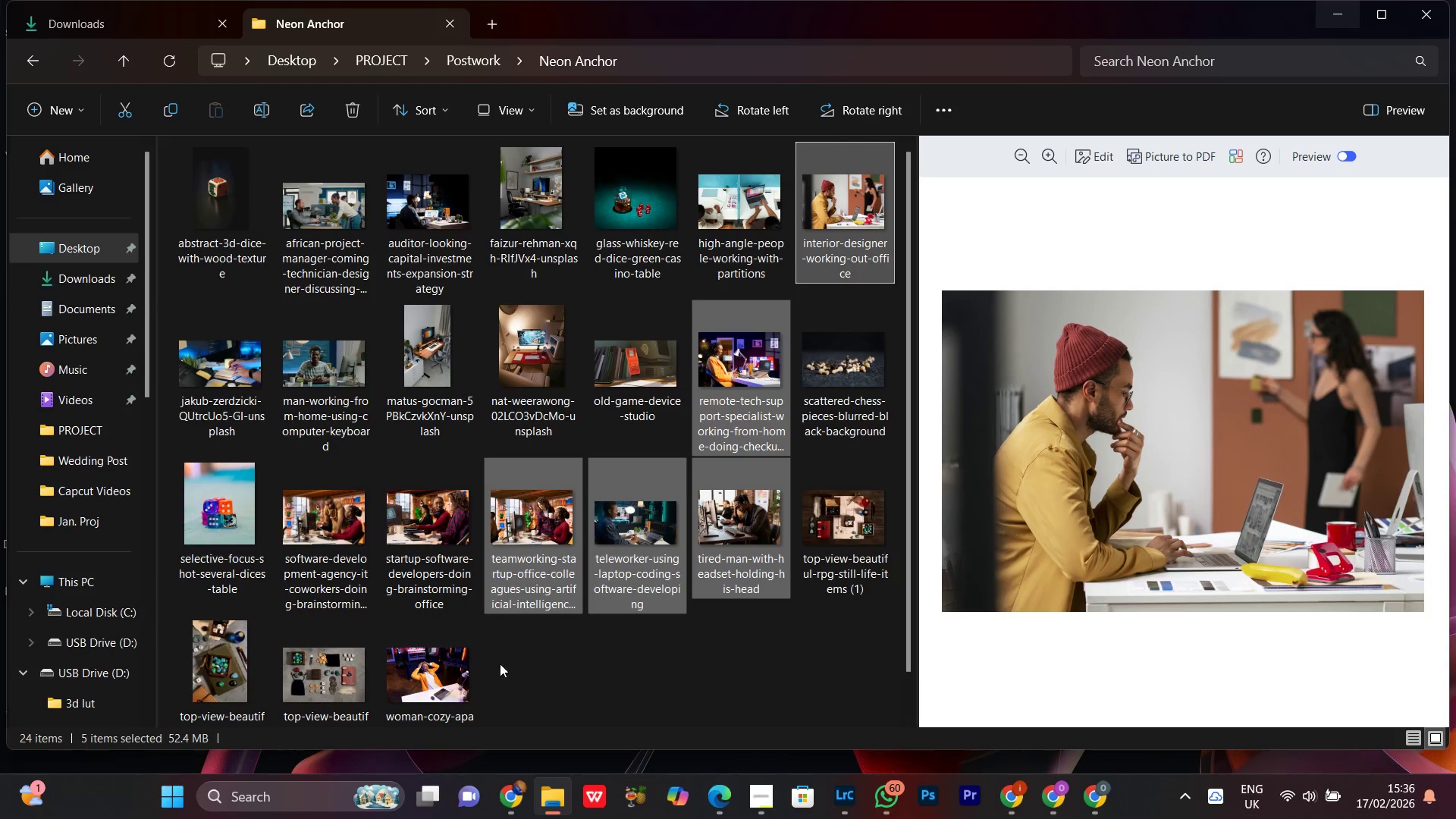 
hold_key(key=ControlLeft, duration=0.34)
left_click([428, 205])
 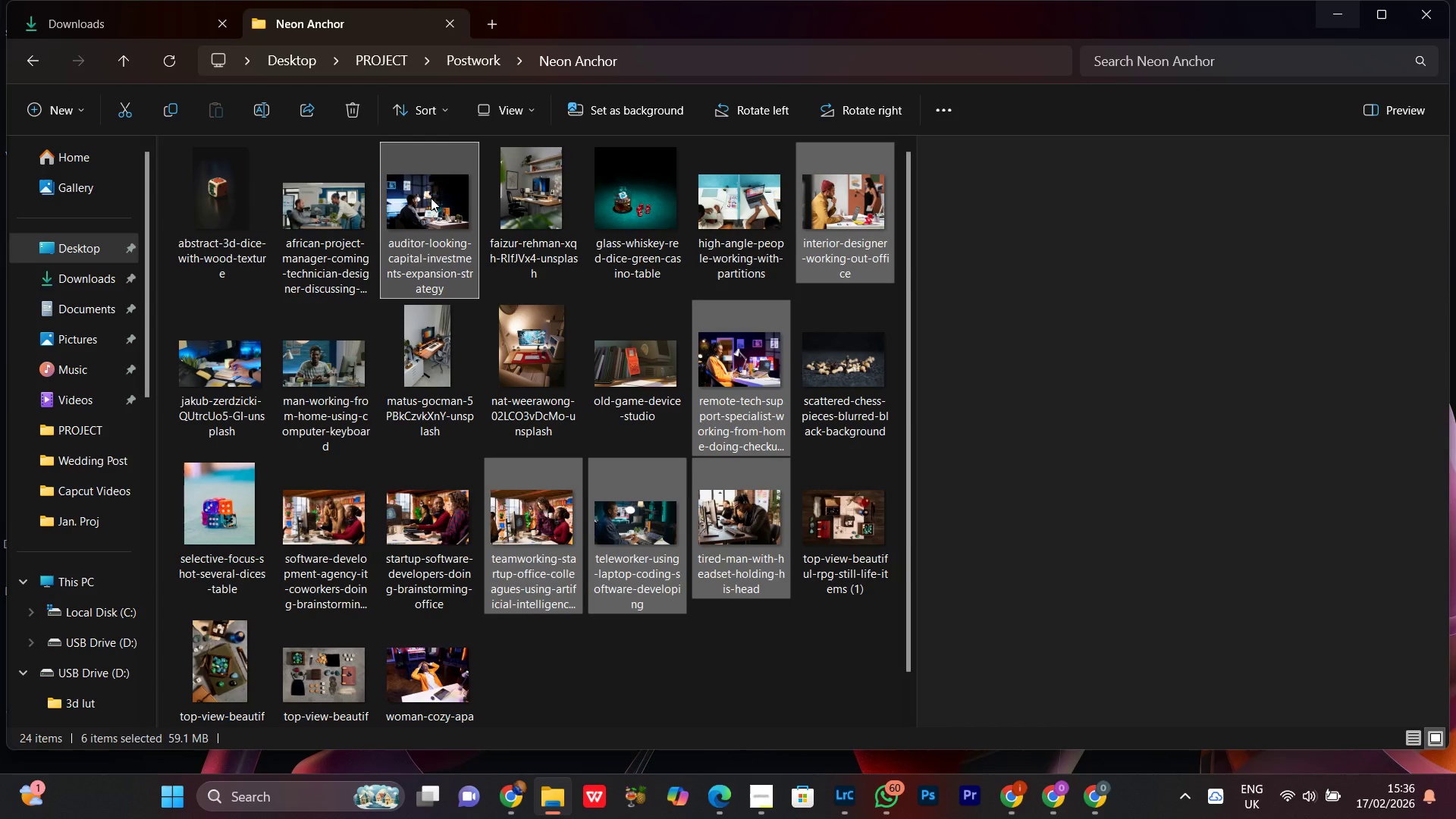 
mouse_move([425, 221])
 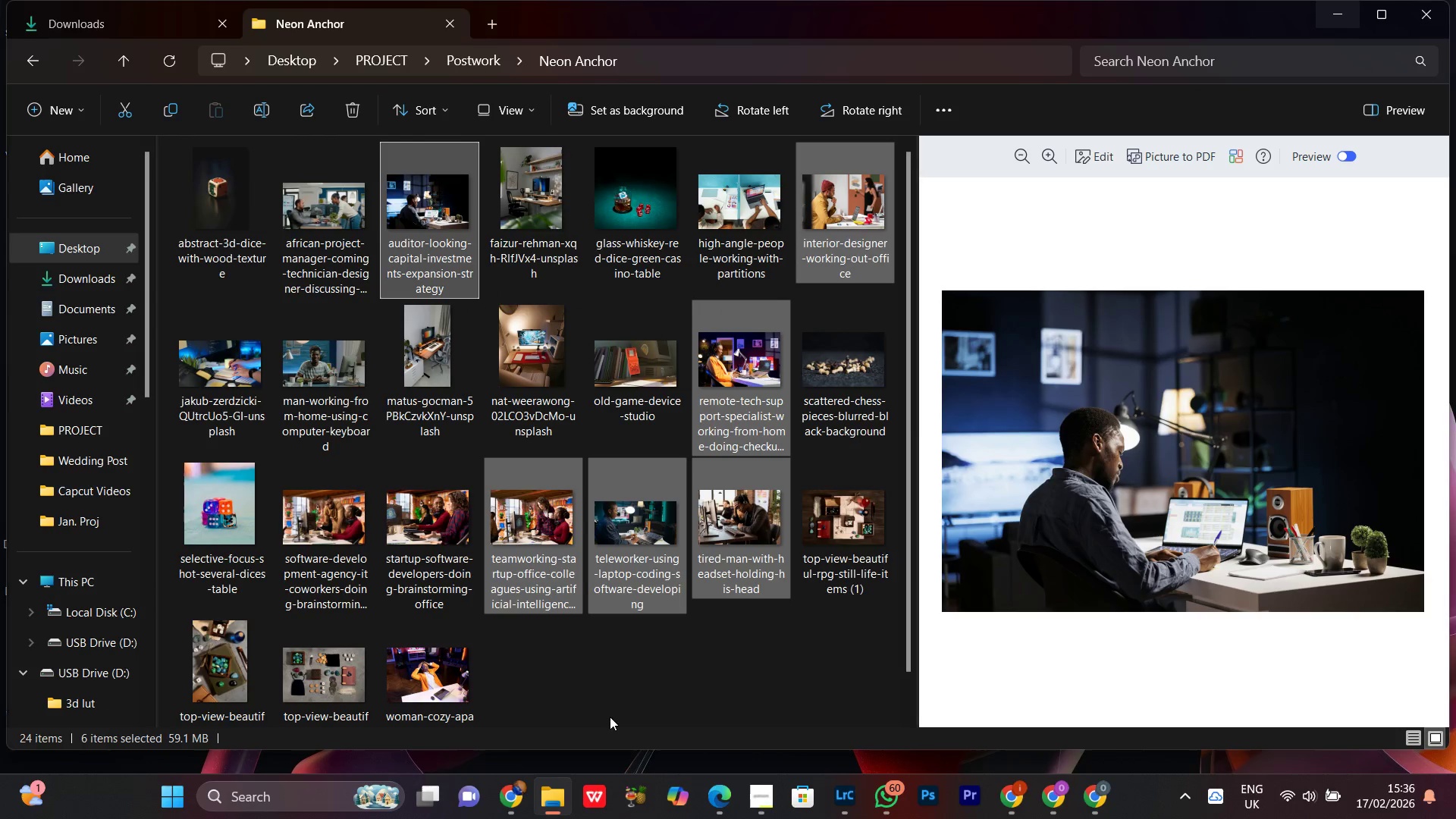 
right_click([588, 706])
 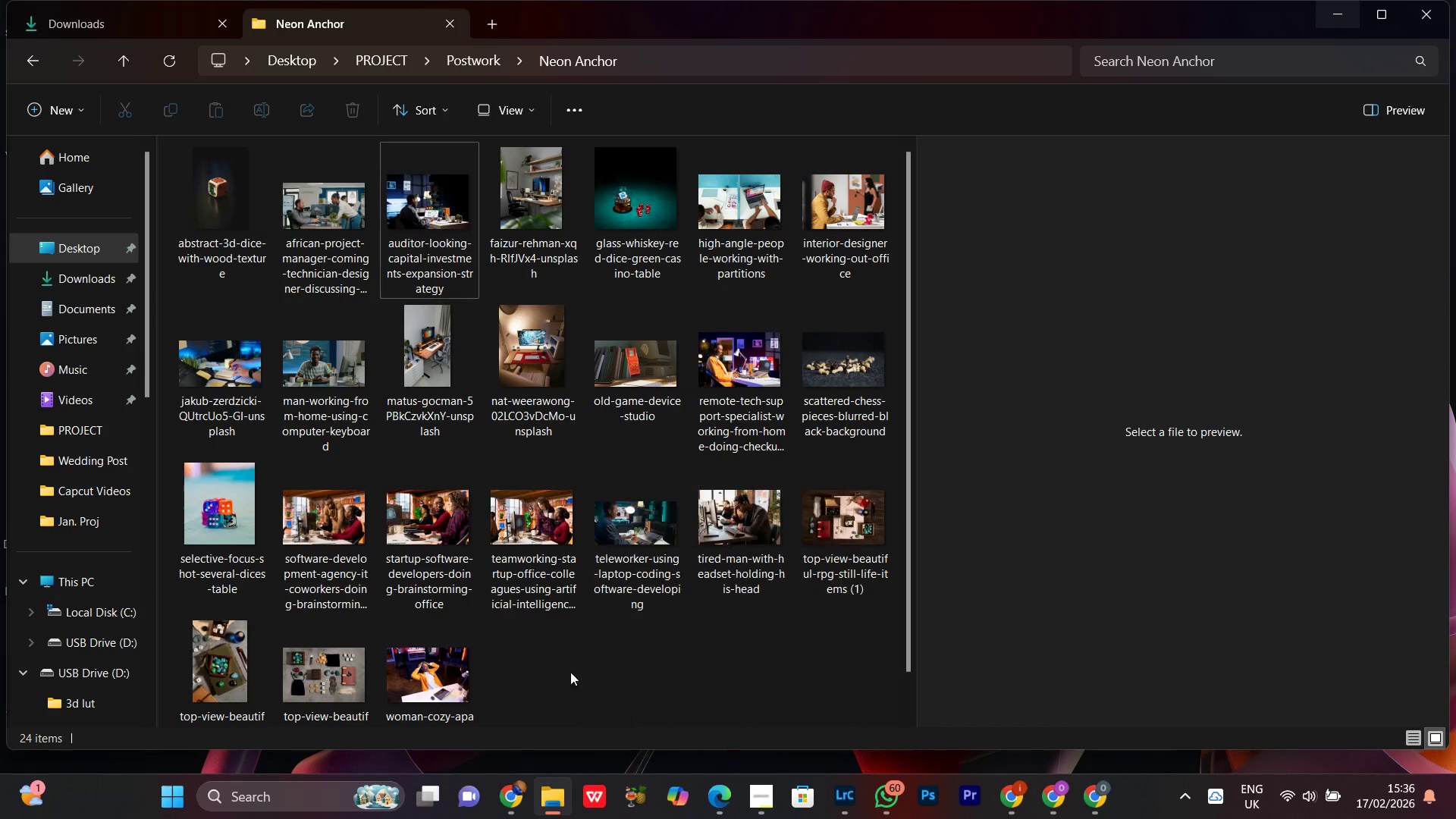 
double_click([543, 535])
 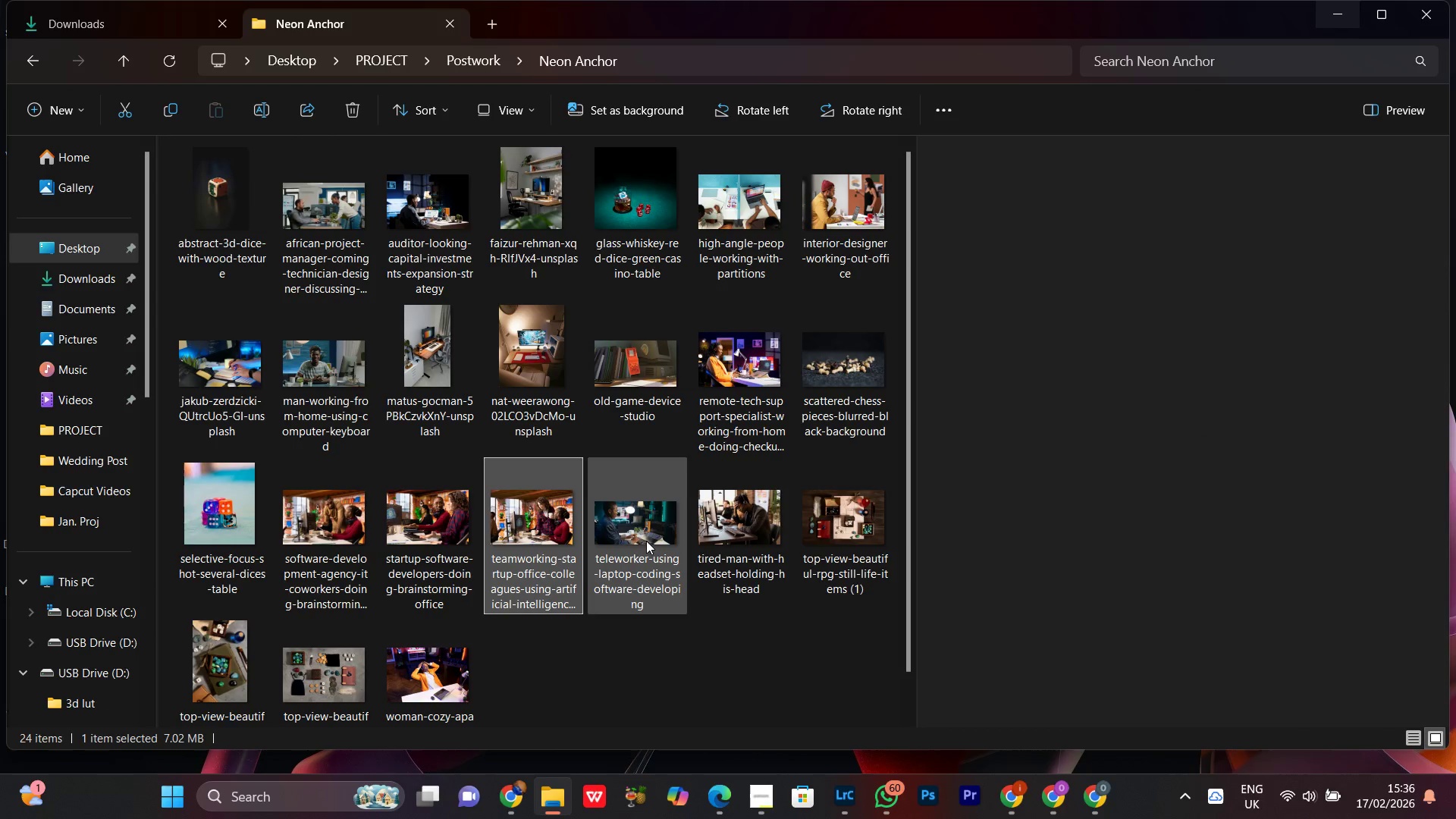 
hold_key(key=ControlLeft, duration=1.52)
triple_click([775, 550])
 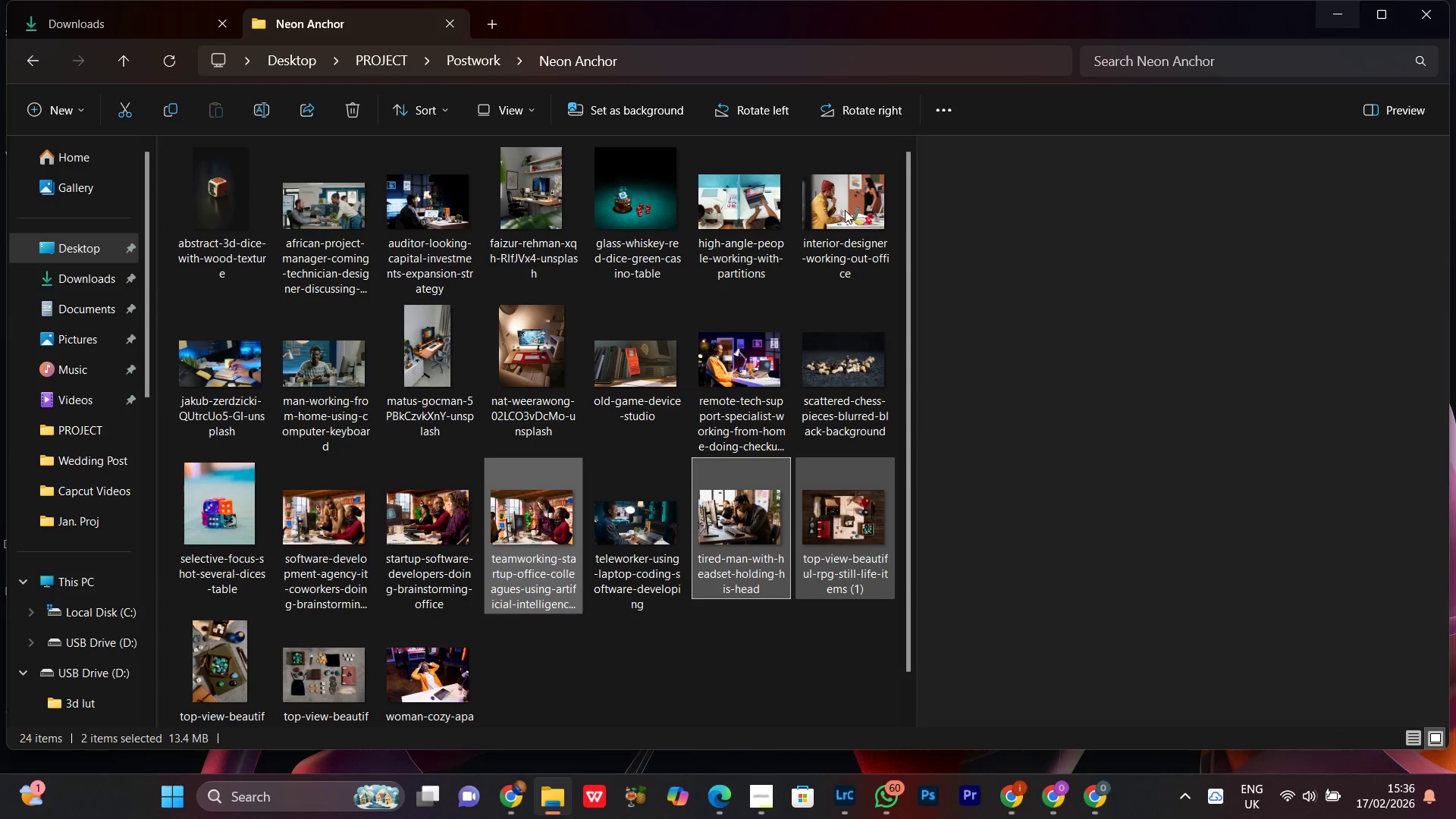 
hold_key(key=ControlLeft, duration=1.51)
left_click([757, 374])
 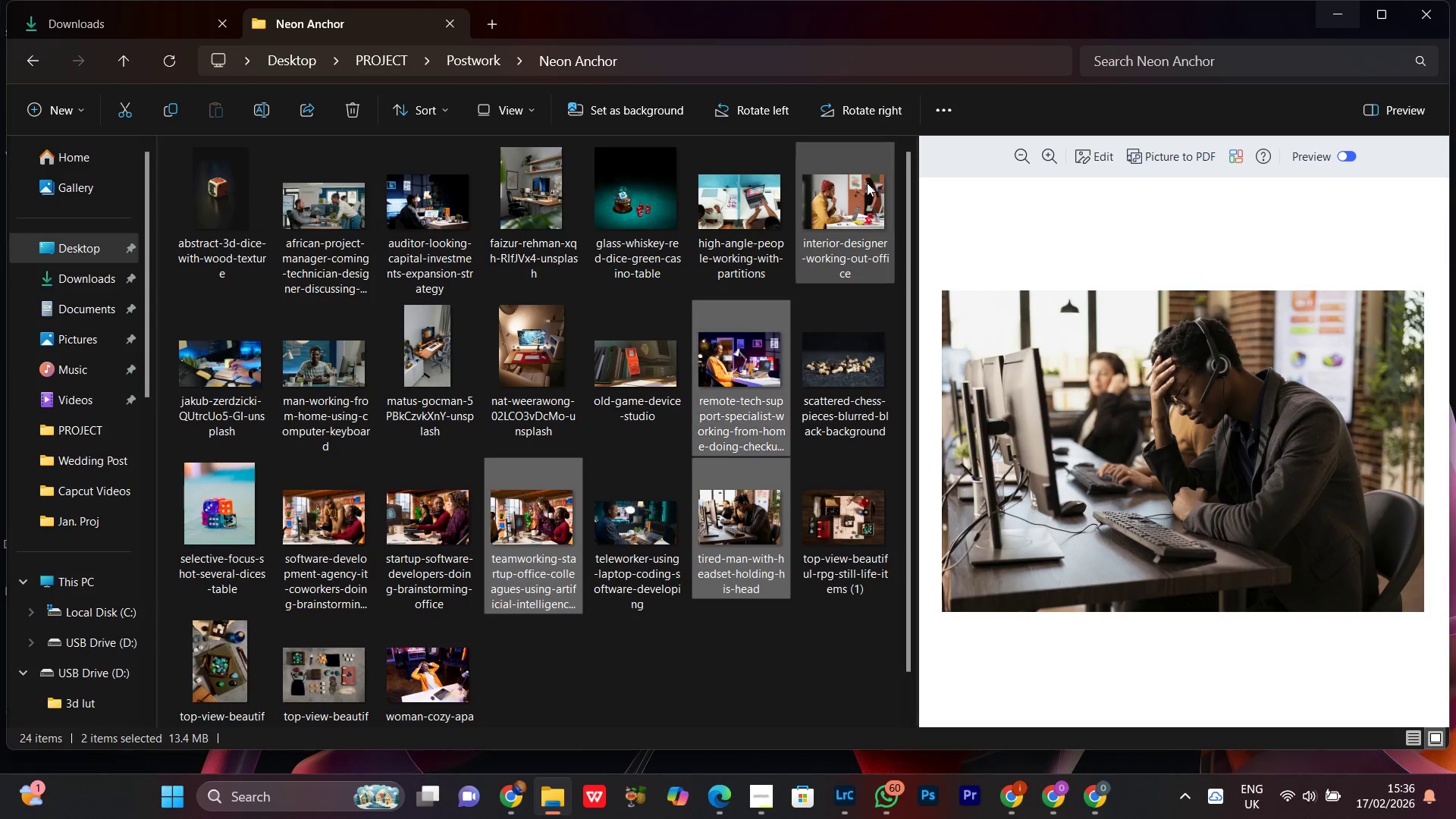 
double_click([867, 183])
 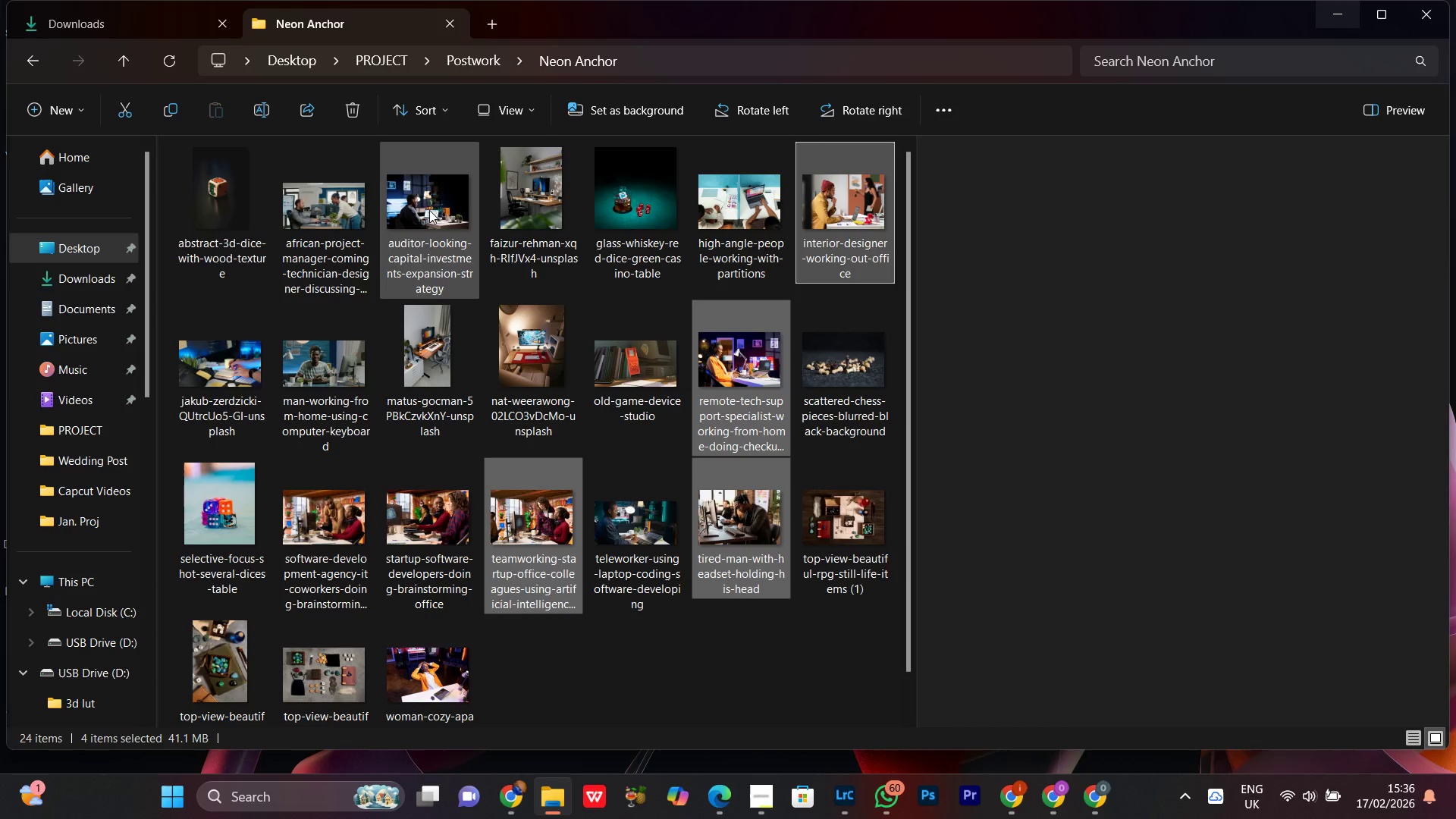 
left_click([429, 210])
 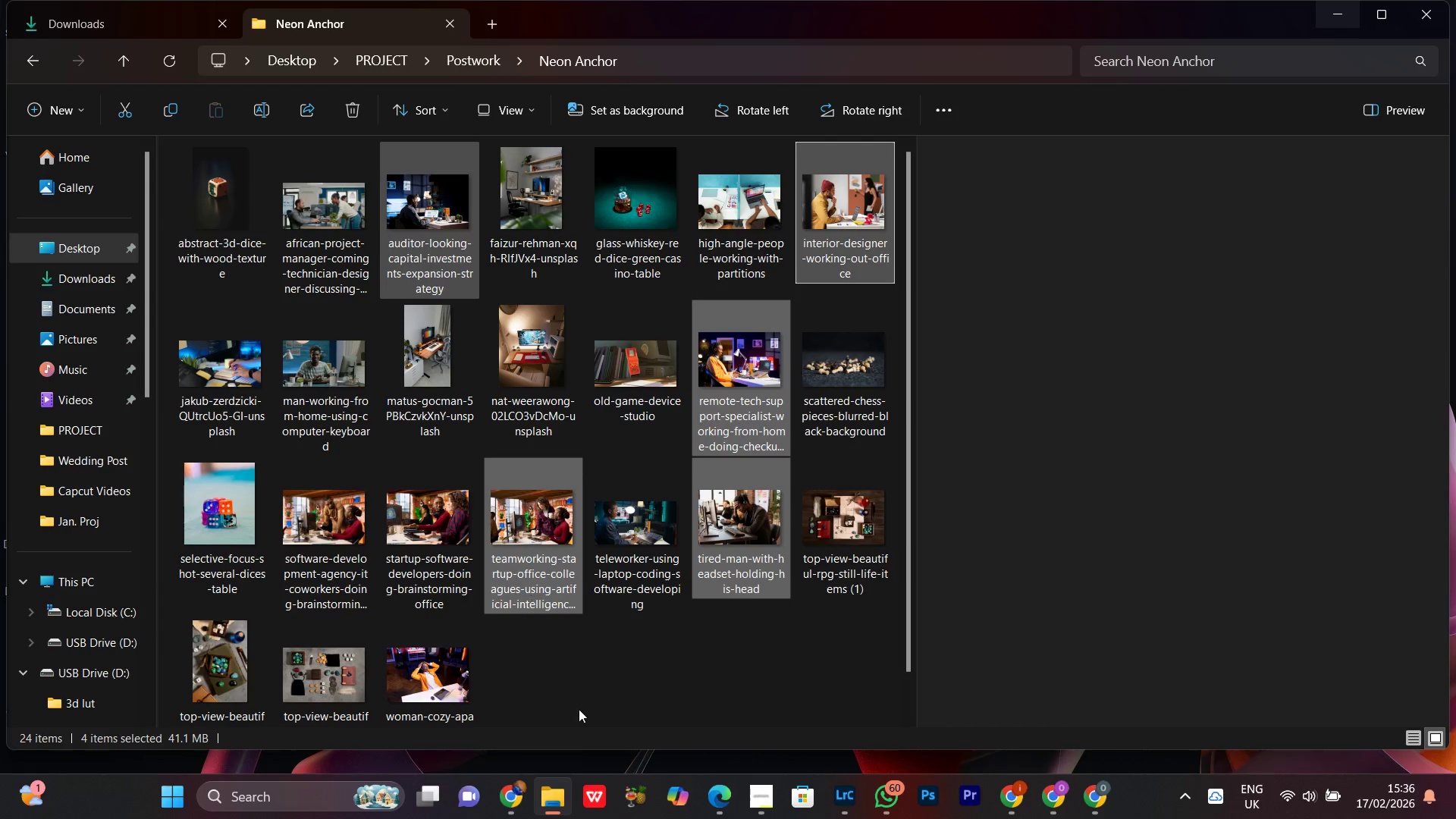 
key(Control+ControlLeft)
 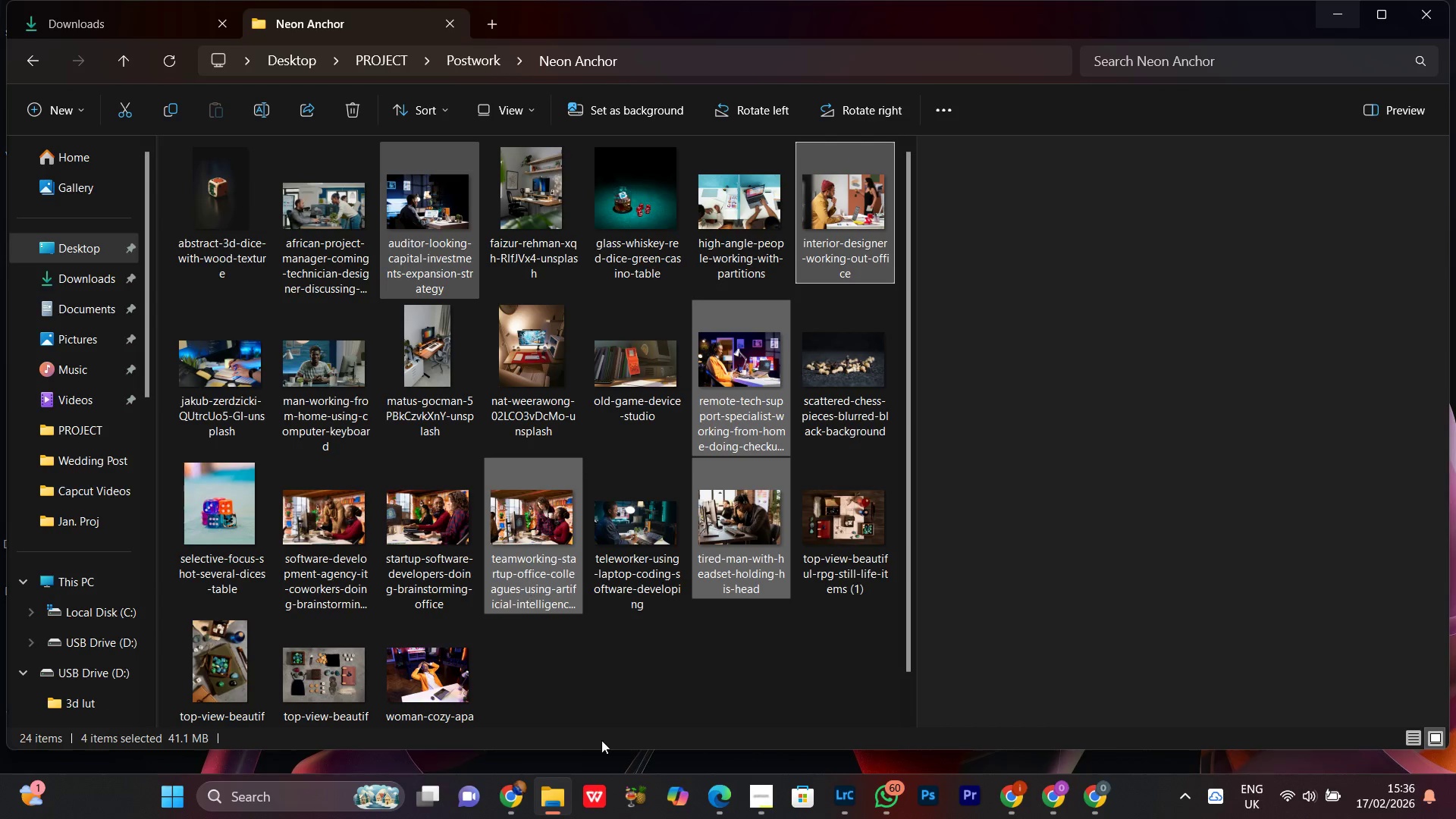 
key(Control+ControlLeft)
 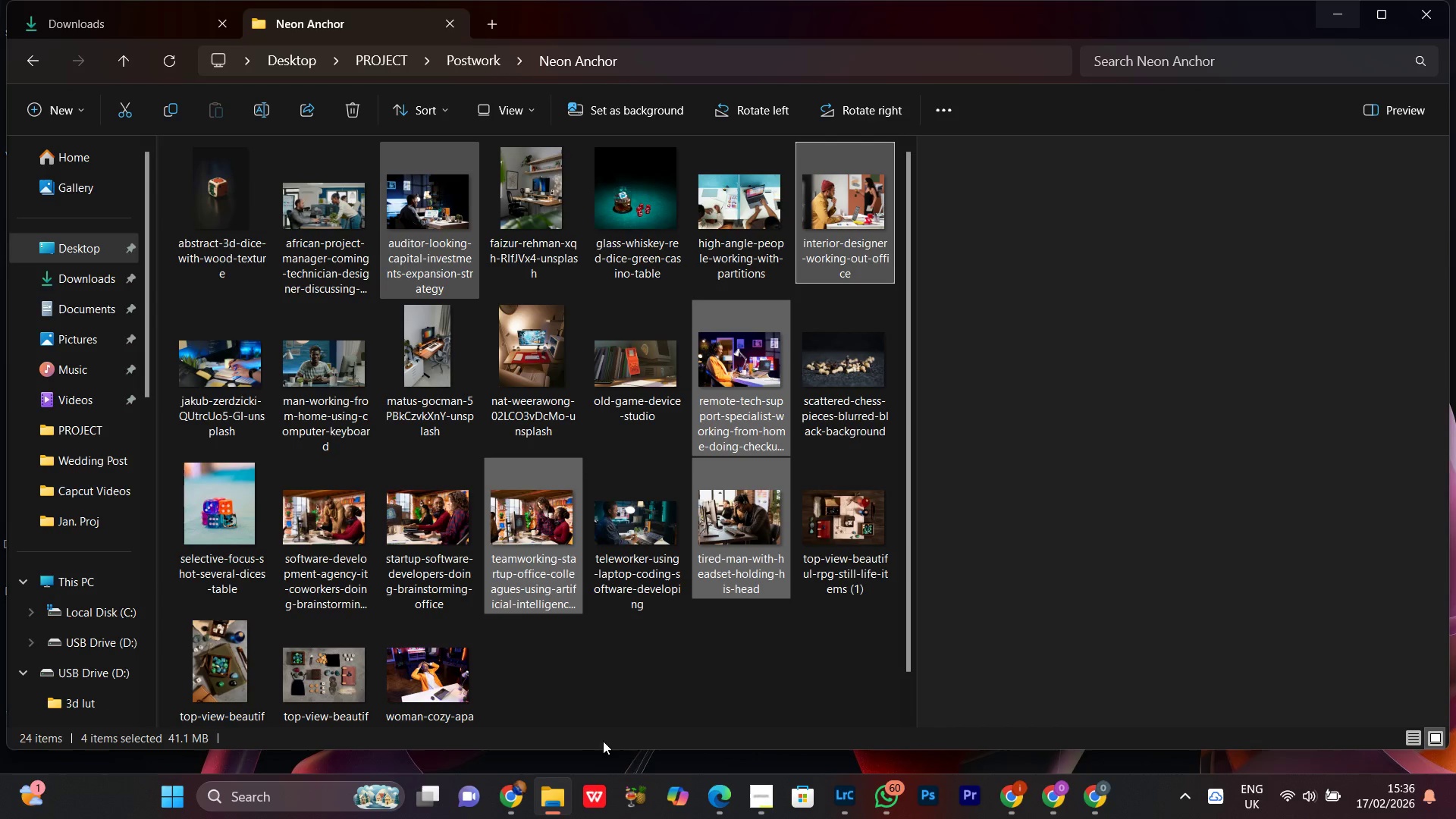 
key(Control+ControlLeft)
 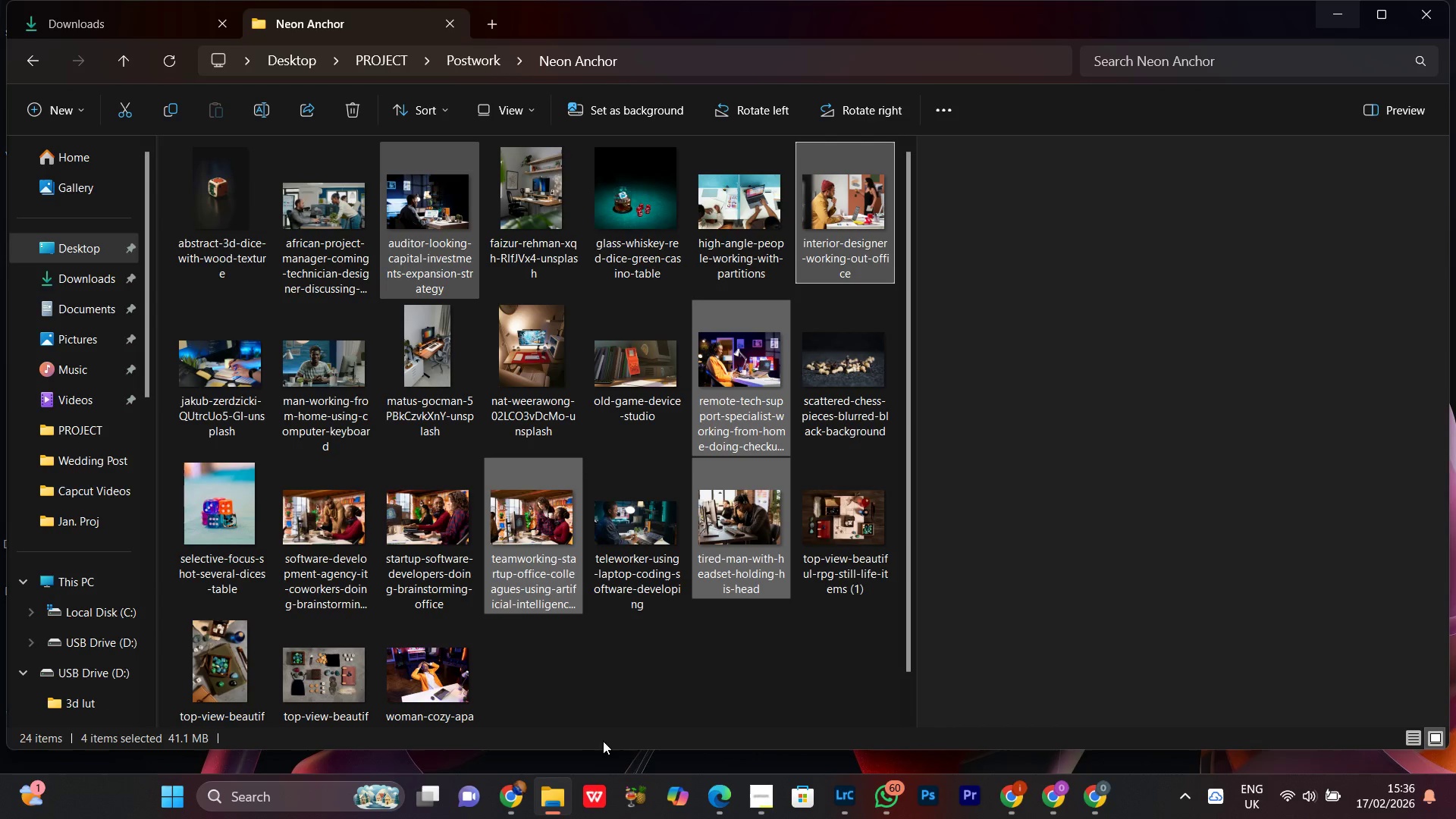 
key(Control+ControlLeft)
 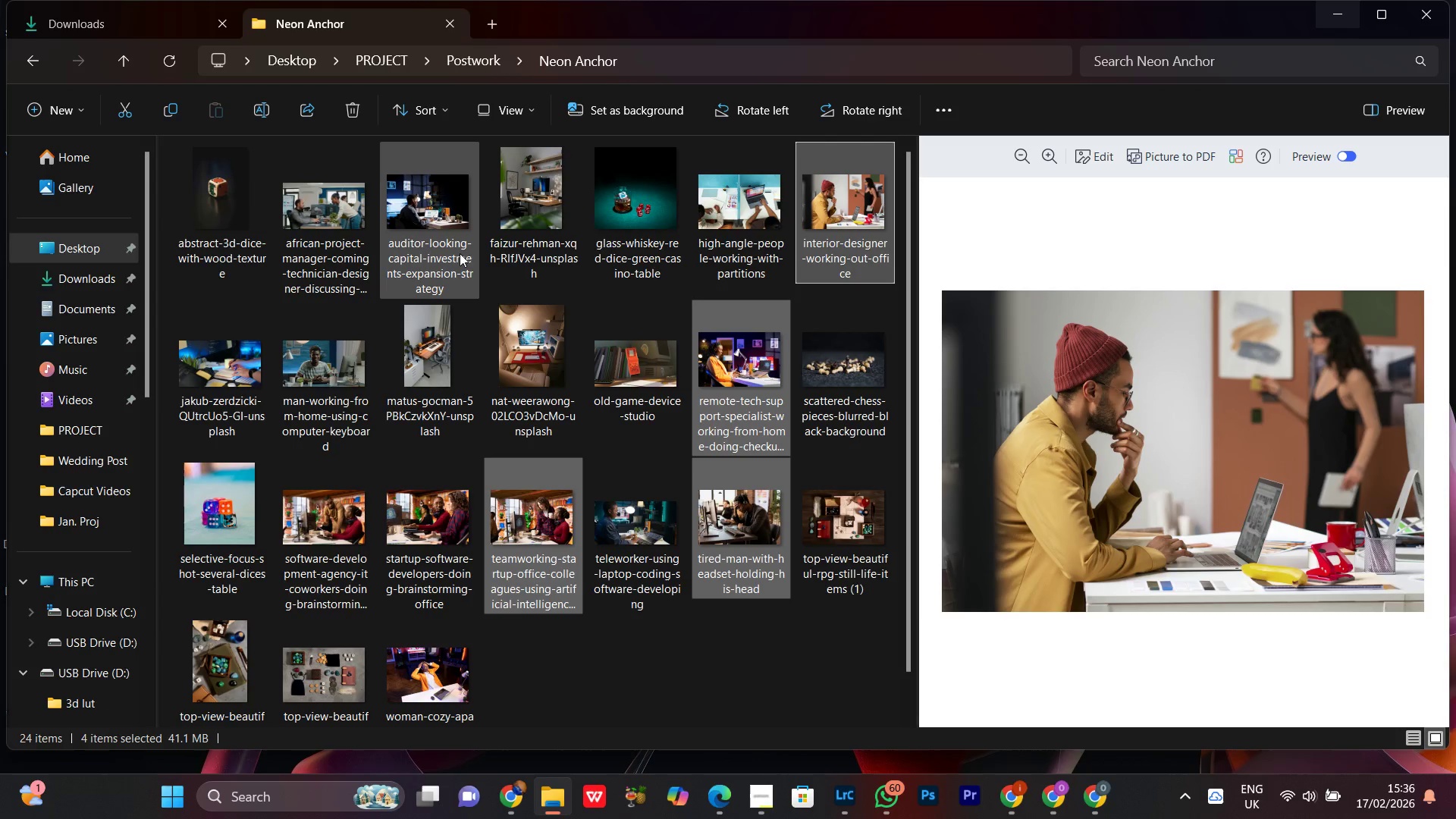 
hold_key(key=ControlLeft, duration=0.45)
left_click([422, 191])
 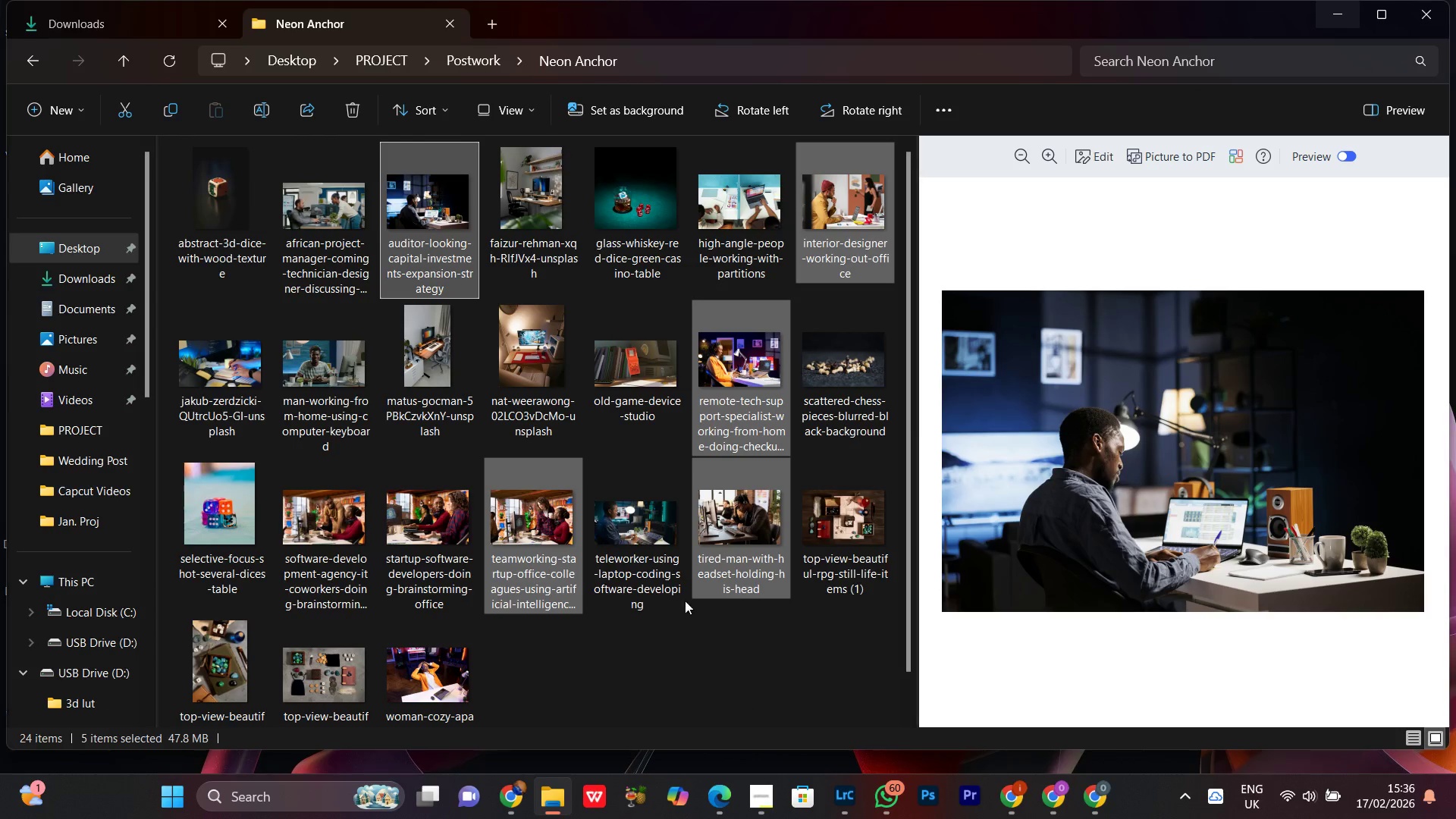 
hold_key(key=ControlLeft, duration=0.75)
left_click([649, 550])
 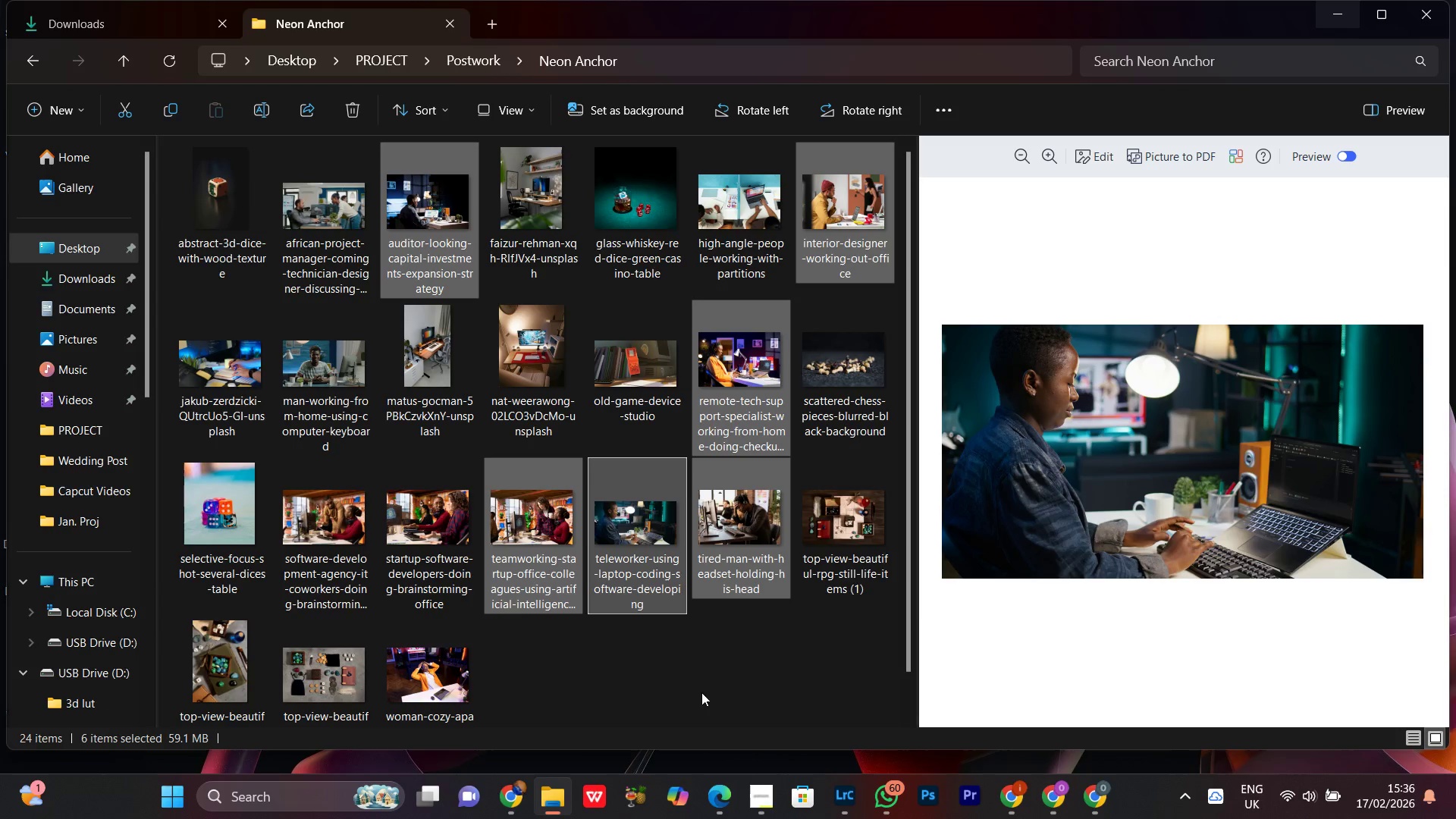 
hold_key(key=ControlLeft, duration=0.45)
left_click([326, 350])
 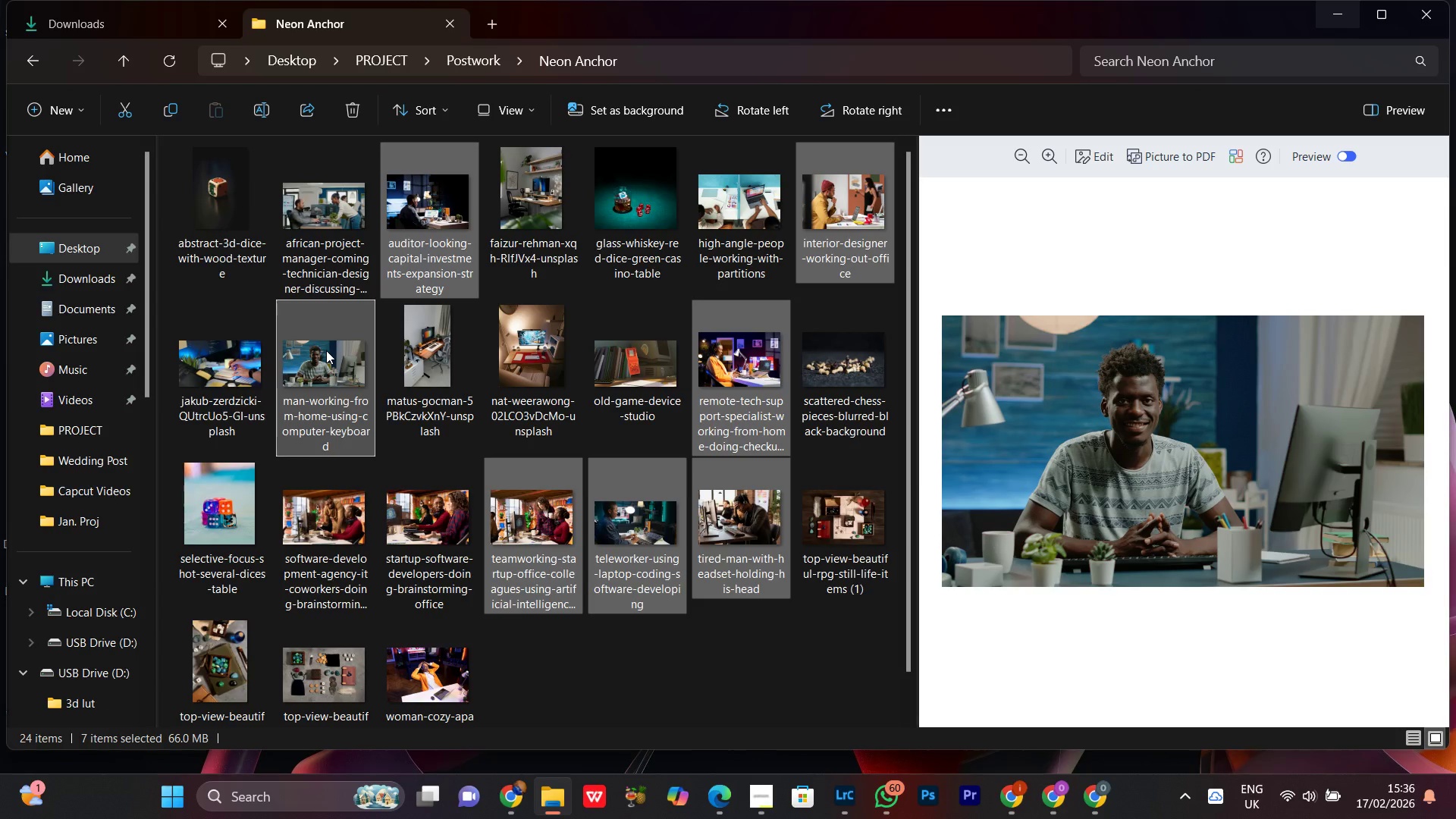 
hold_key(key=ControlLeft, duration=0.89)
left_click([328, 348])
 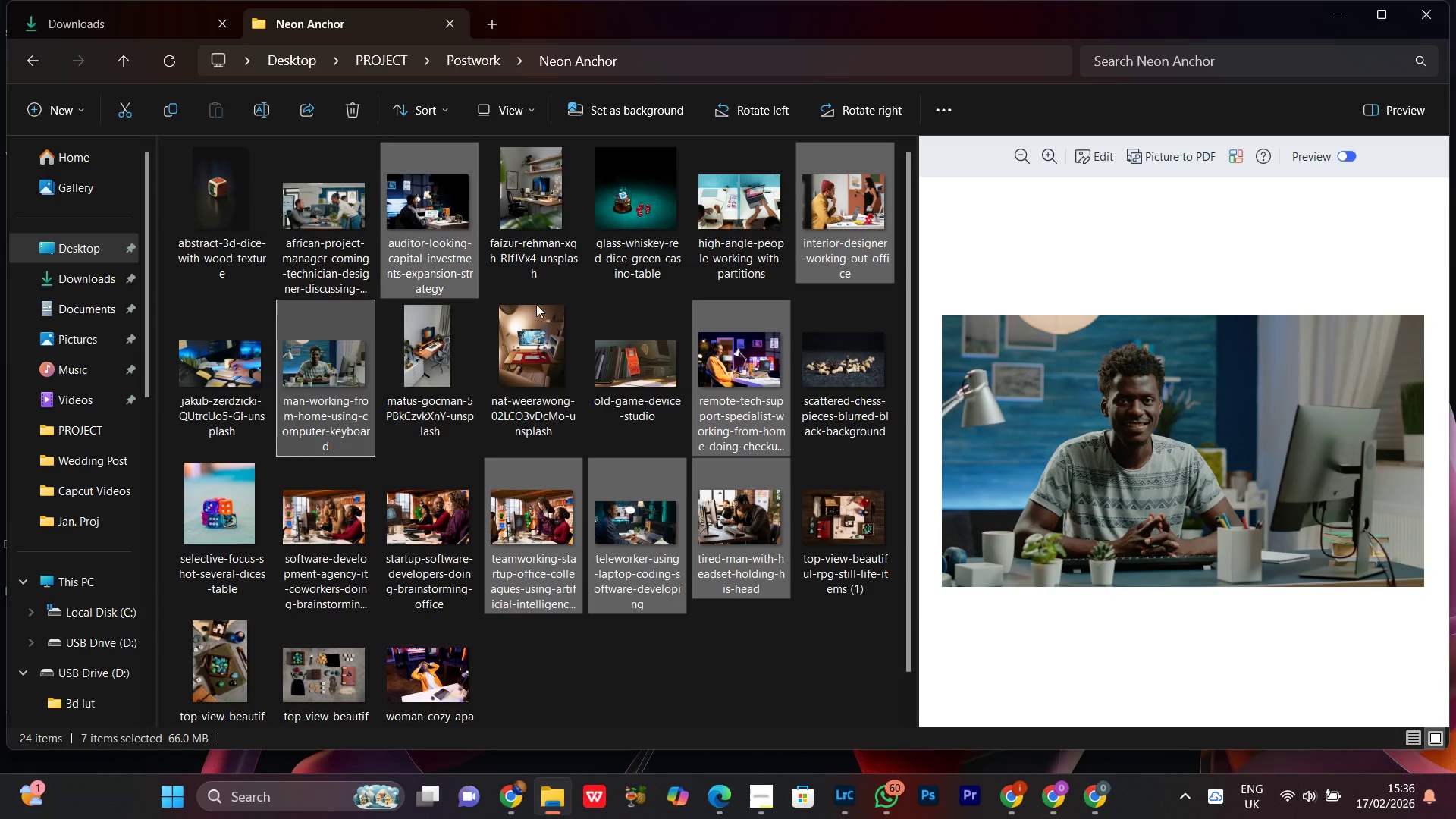 
hold_key(key=ControlLeft, duration=1.09)
 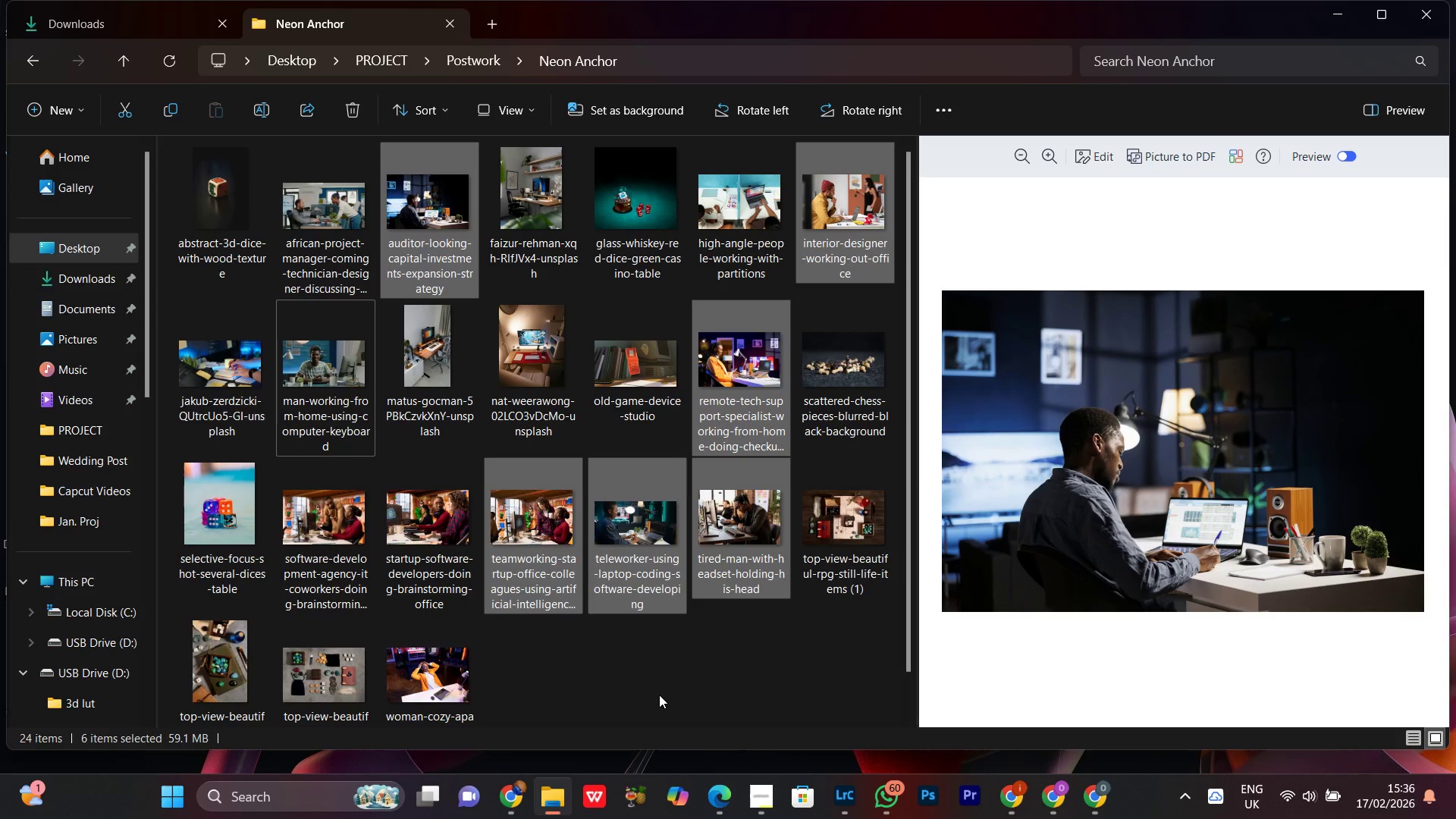 
key(Control+X)
 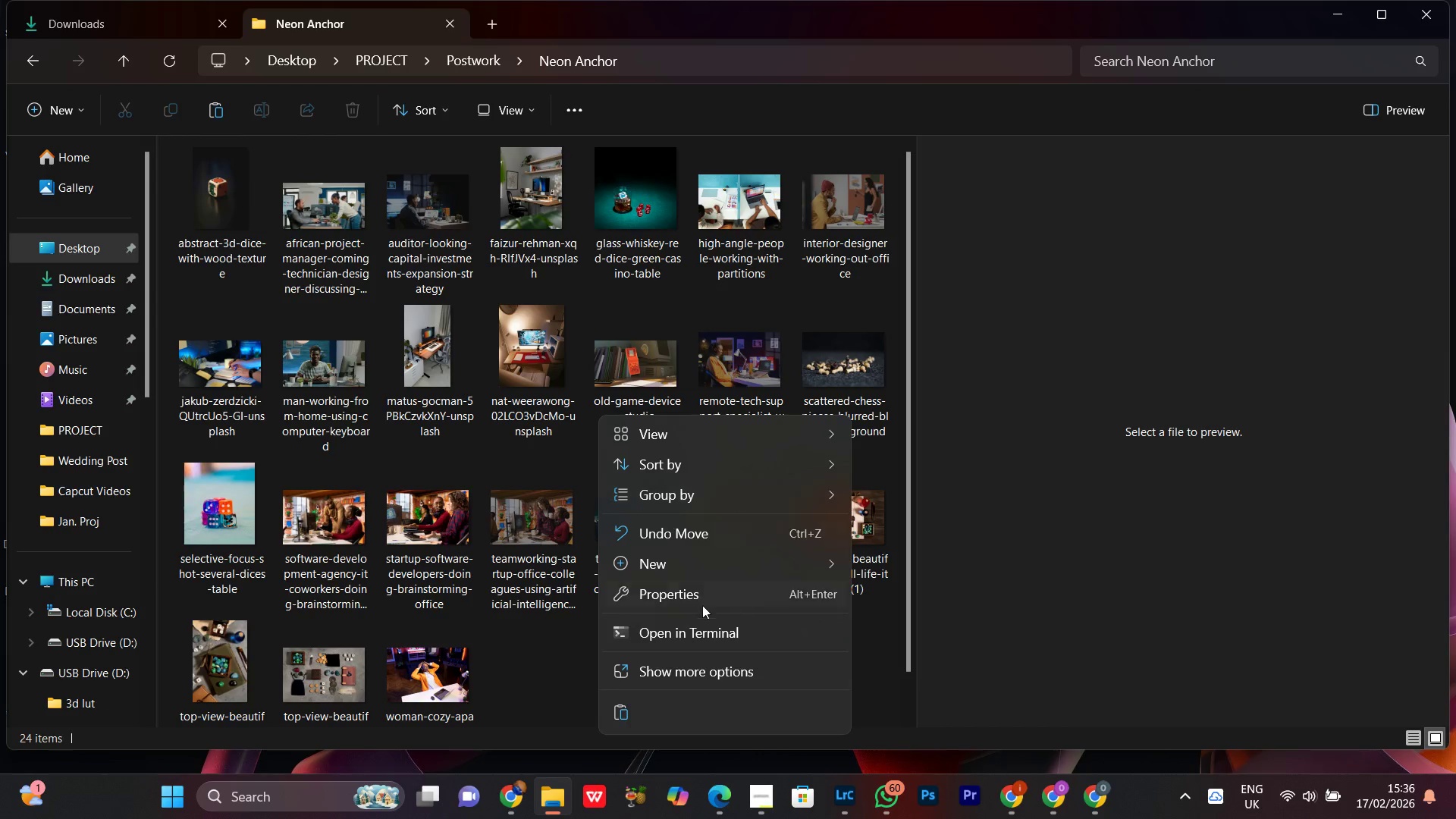 
left_click([681, 568])
 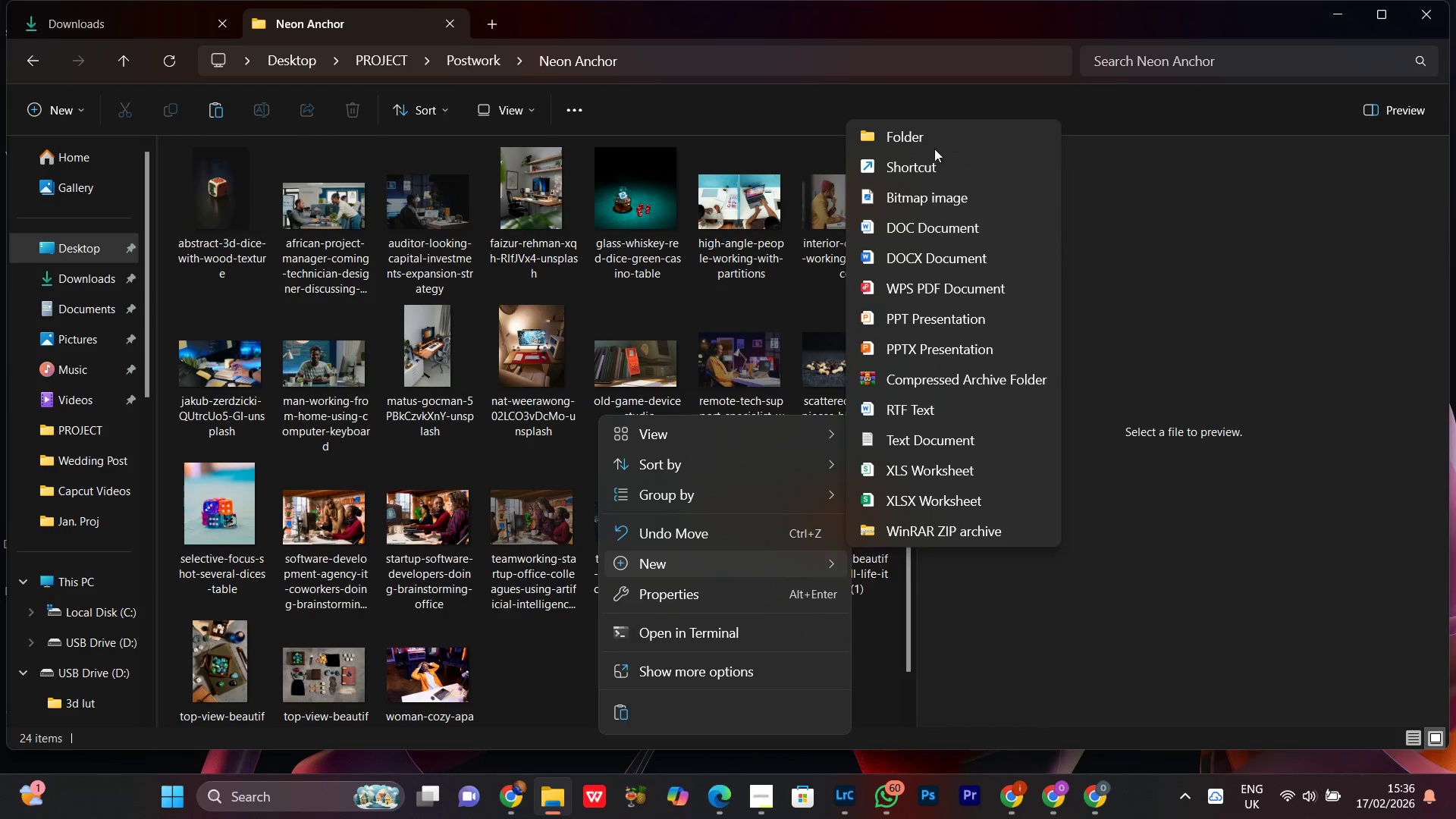 
left_click([937, 143])
 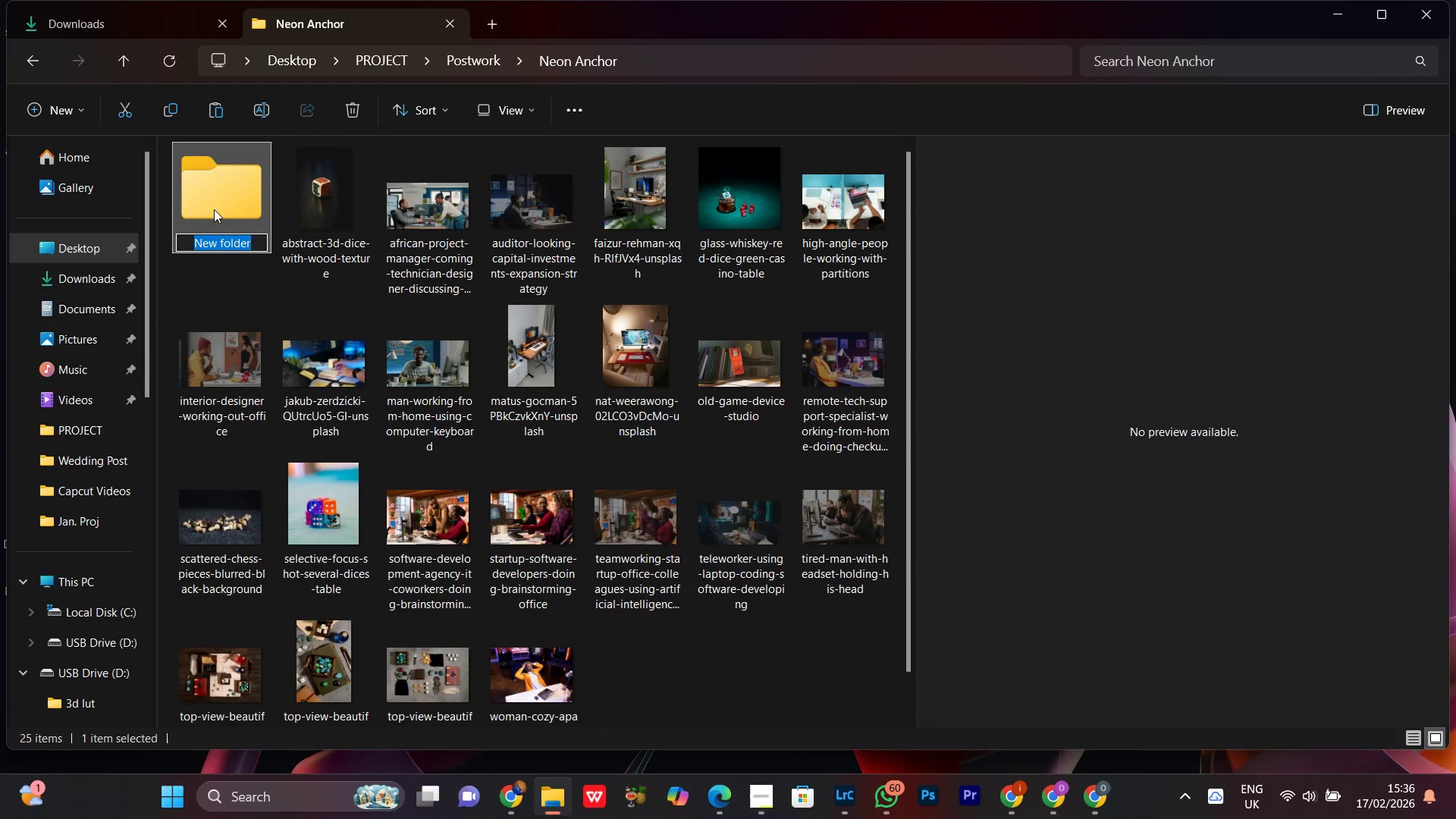 
double_click([214, 209])
 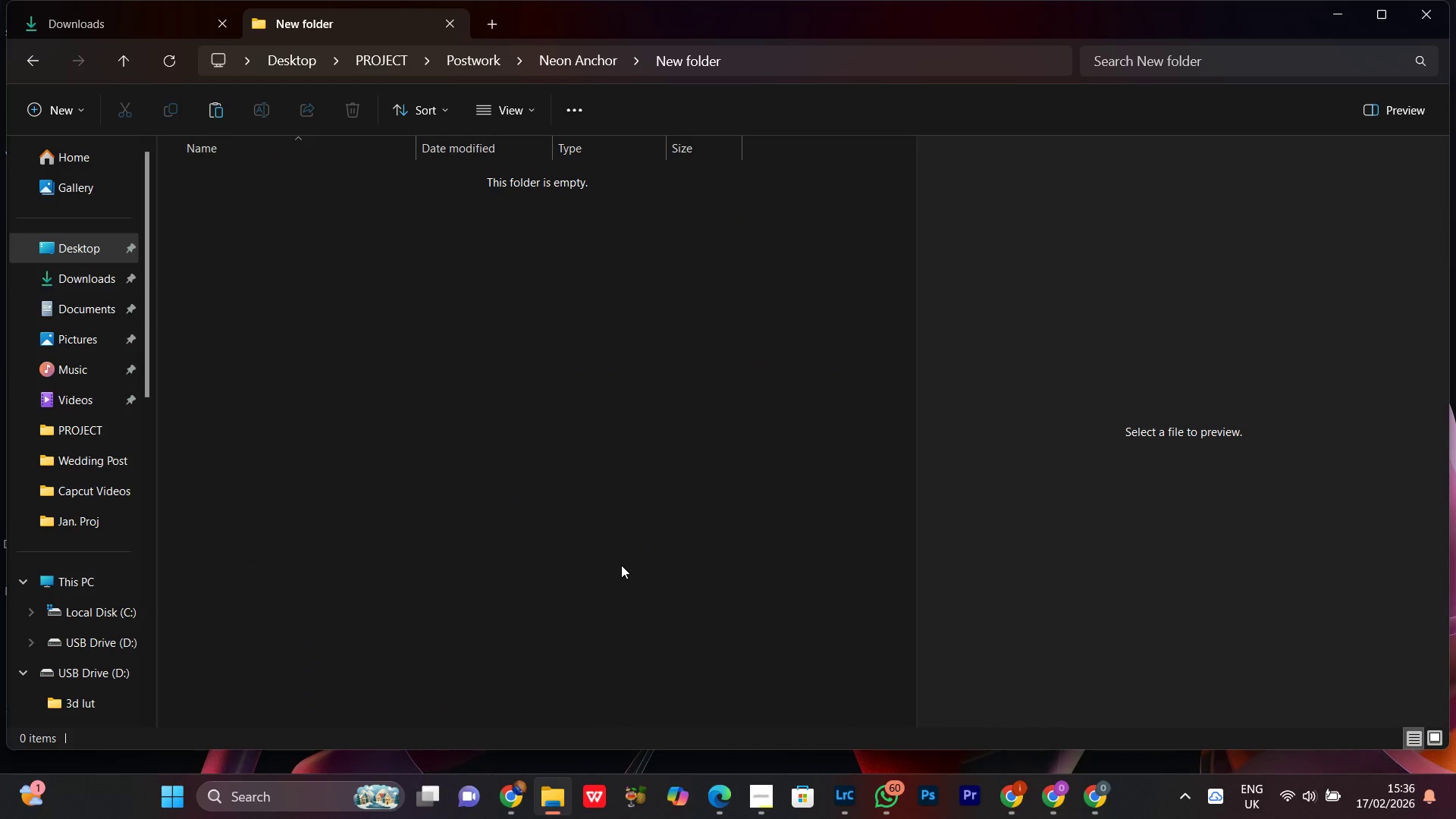 
key(Control+V)
 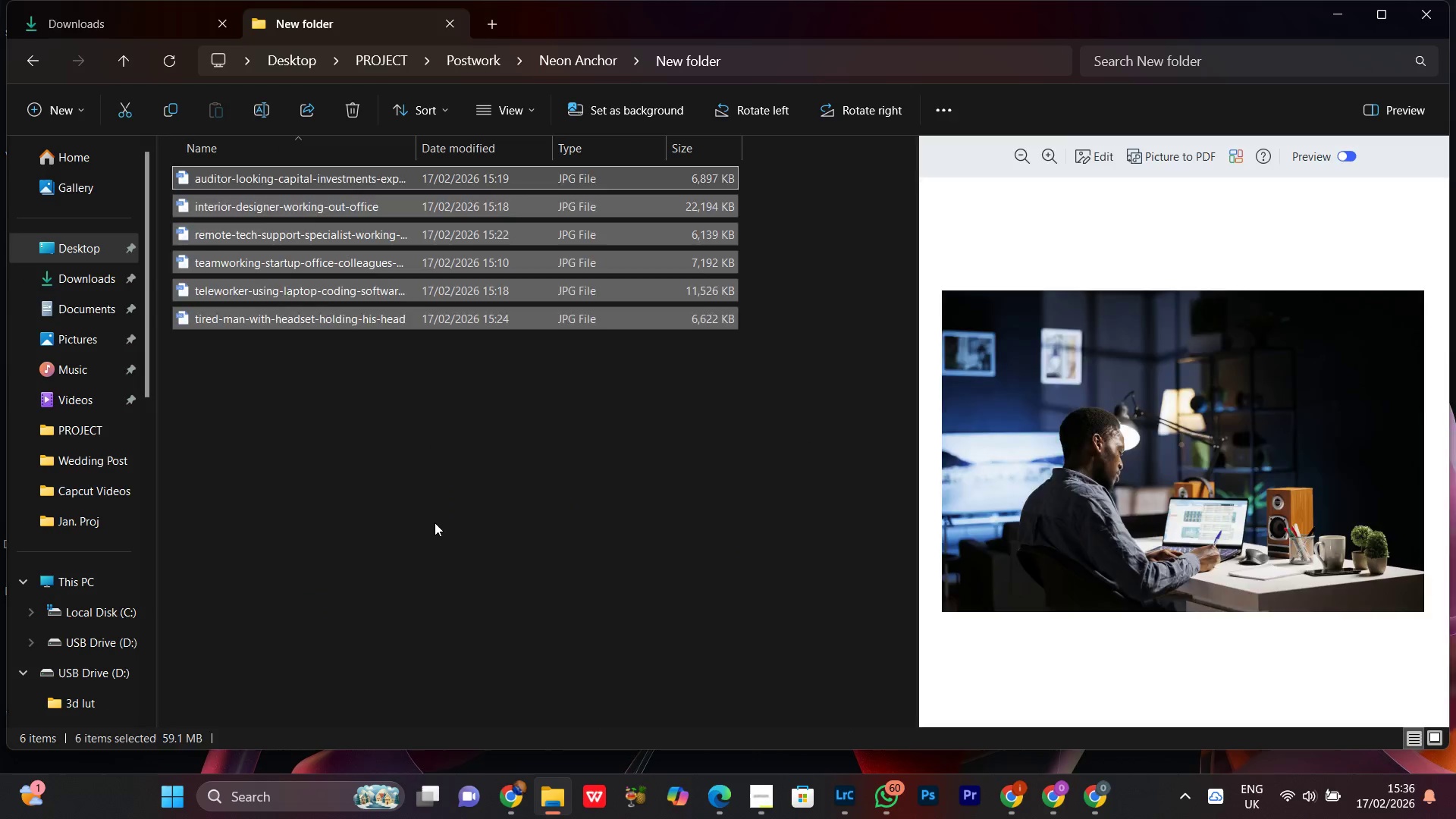 
right_click([435, 522])
 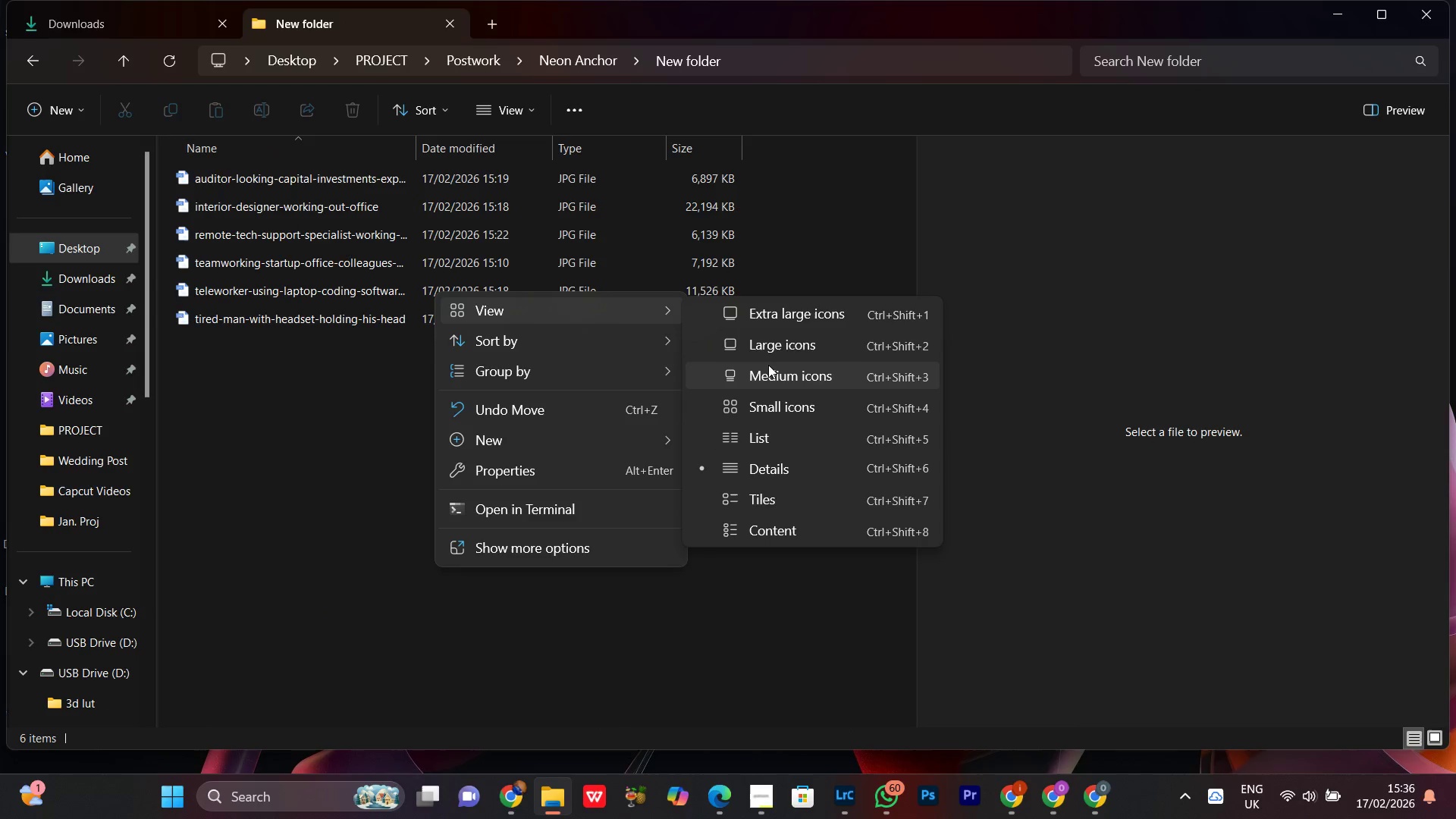 
left_click([772, 342])
 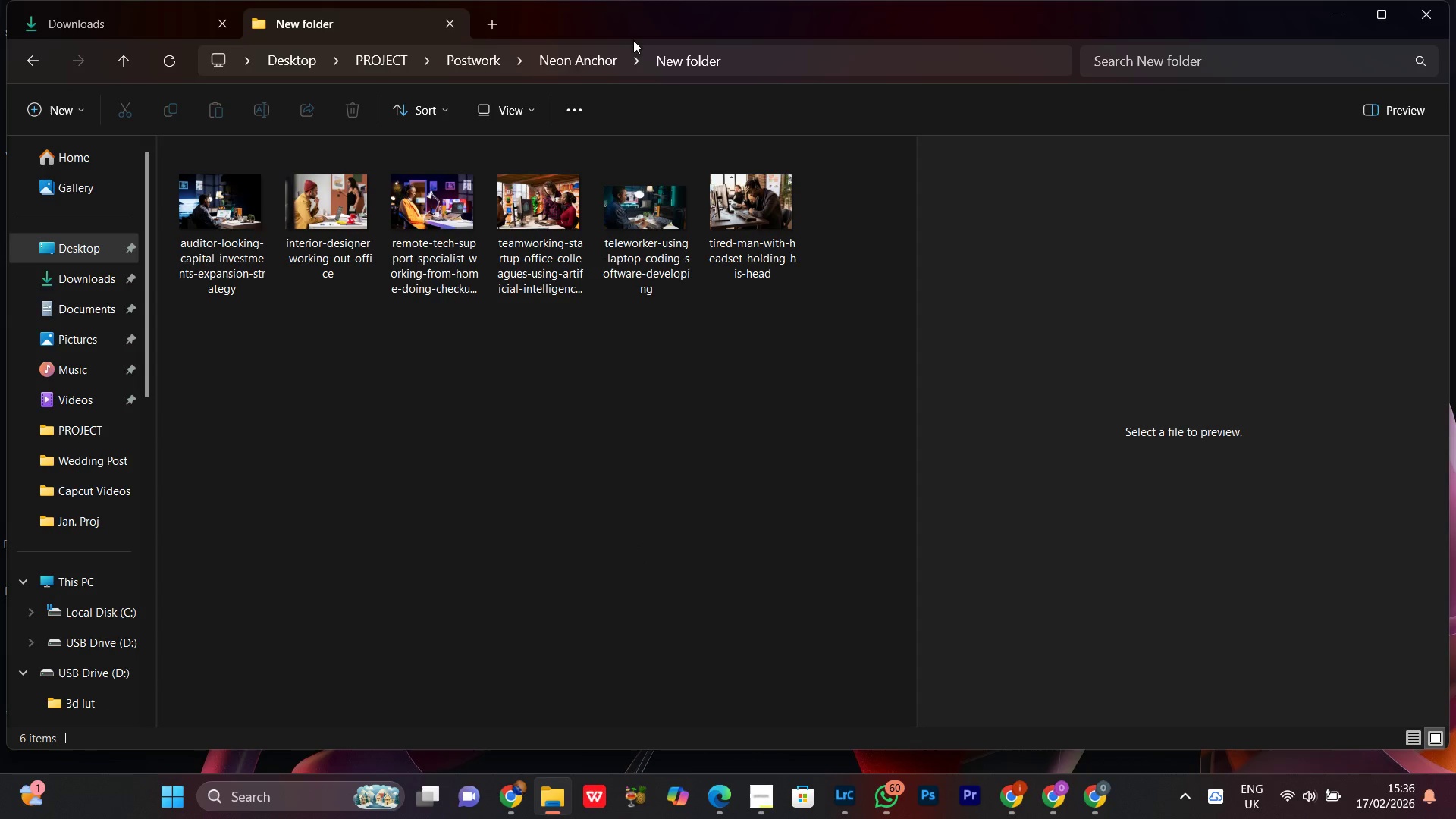 
left_click([576, 55])
 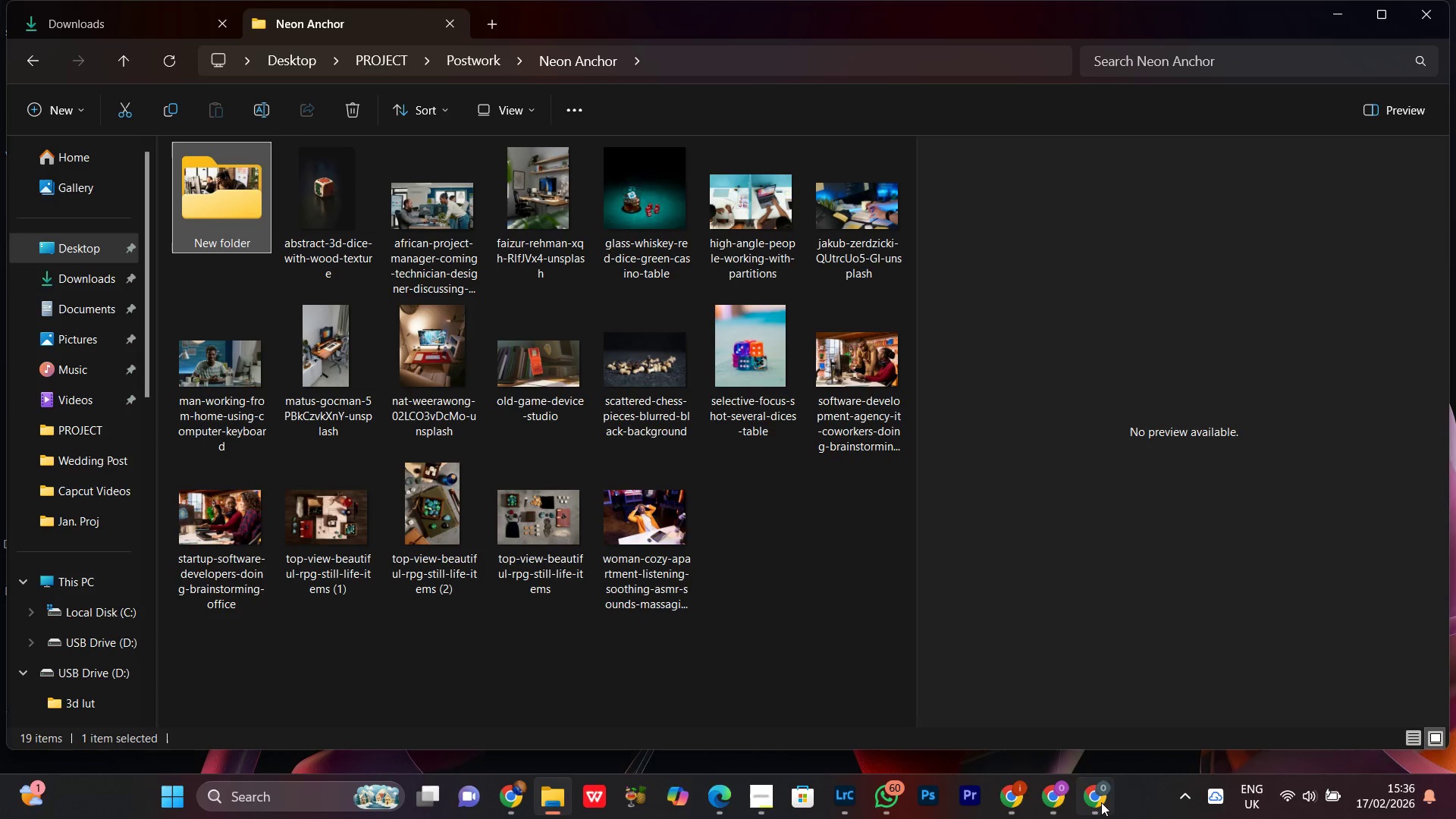 
left_click([1100, 803])
 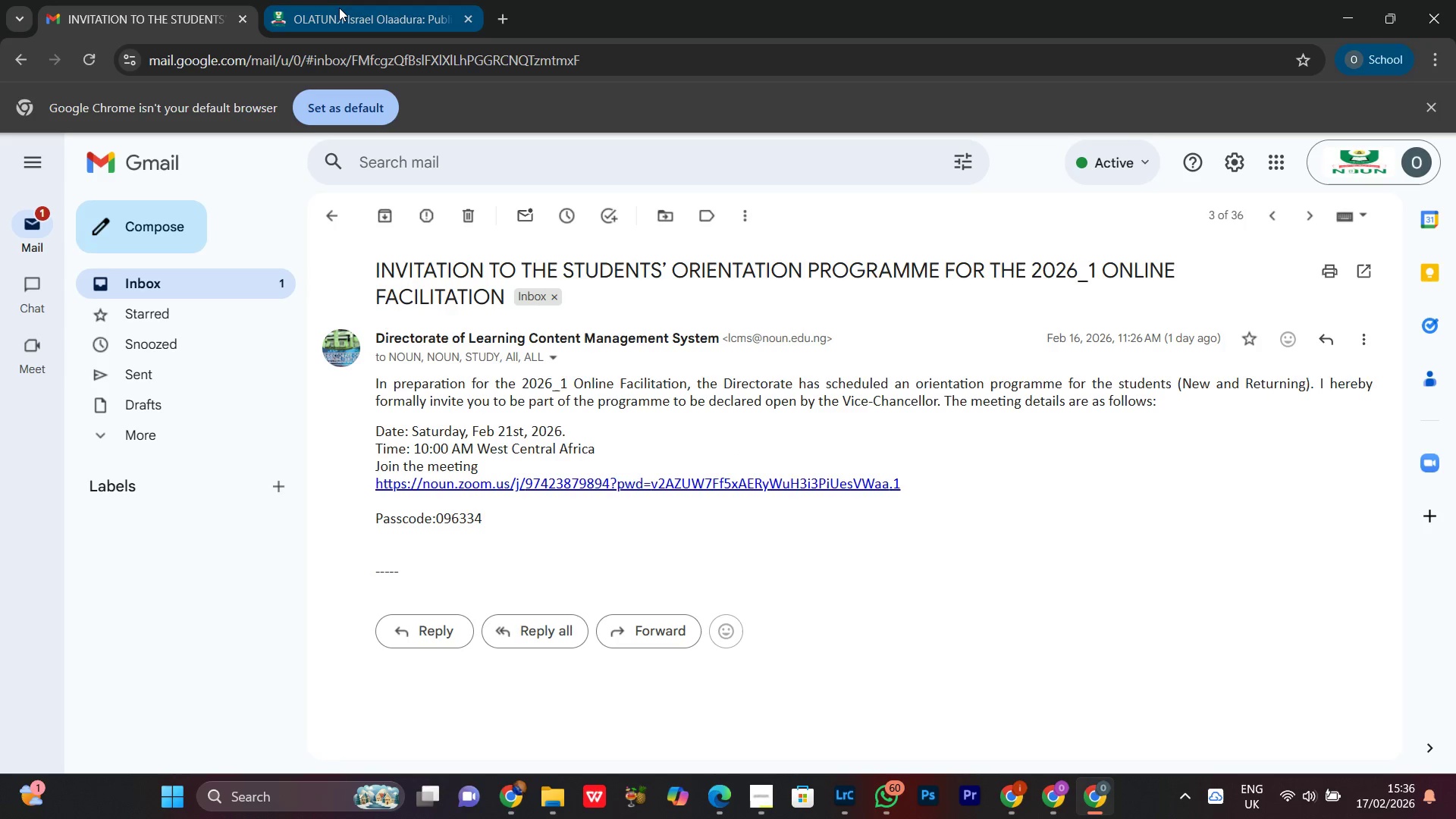 
left_click([339, 8])
 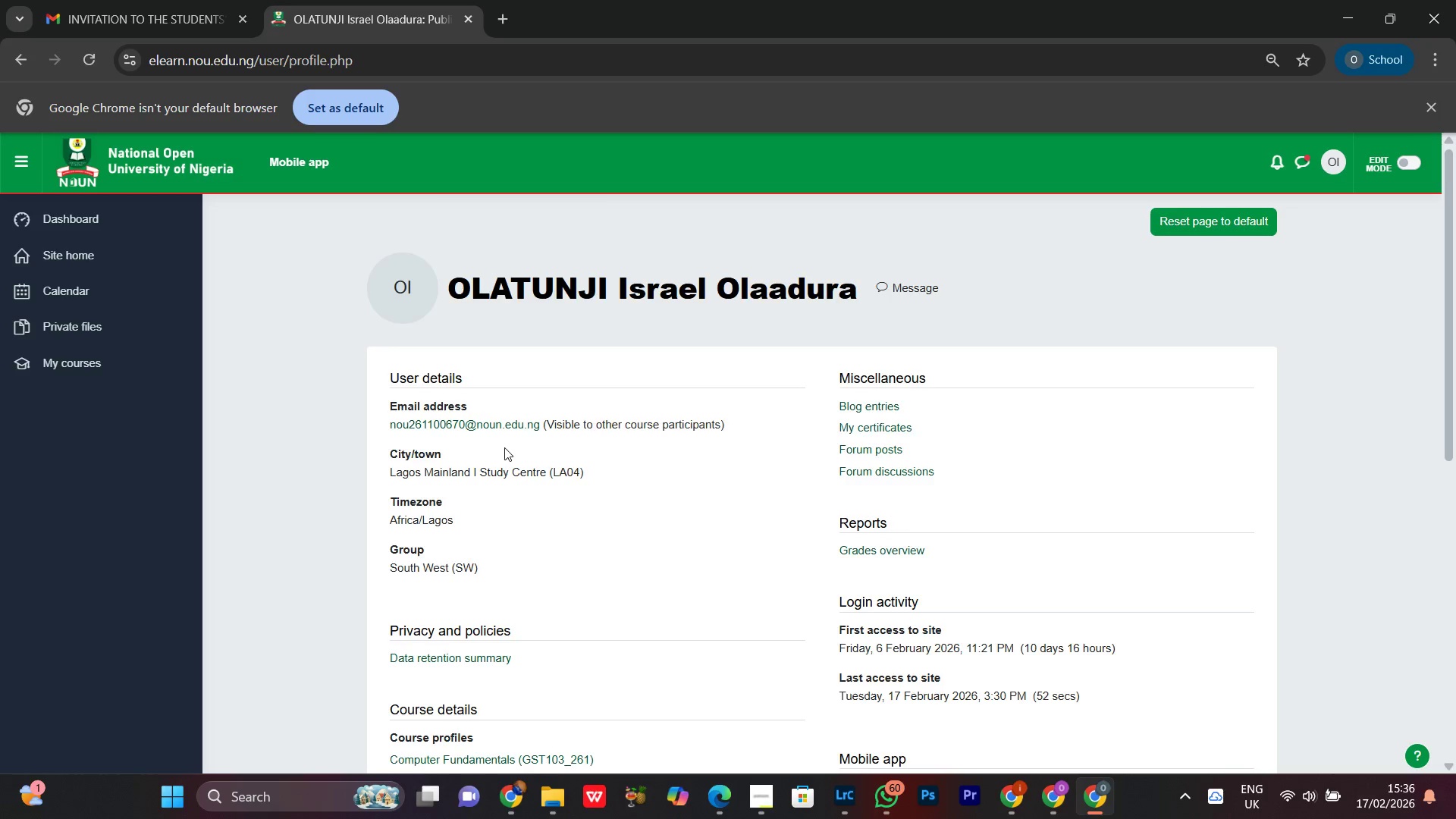 
scroll: coordinate [174, 328], scroll_direction: none, amount: 0.0
 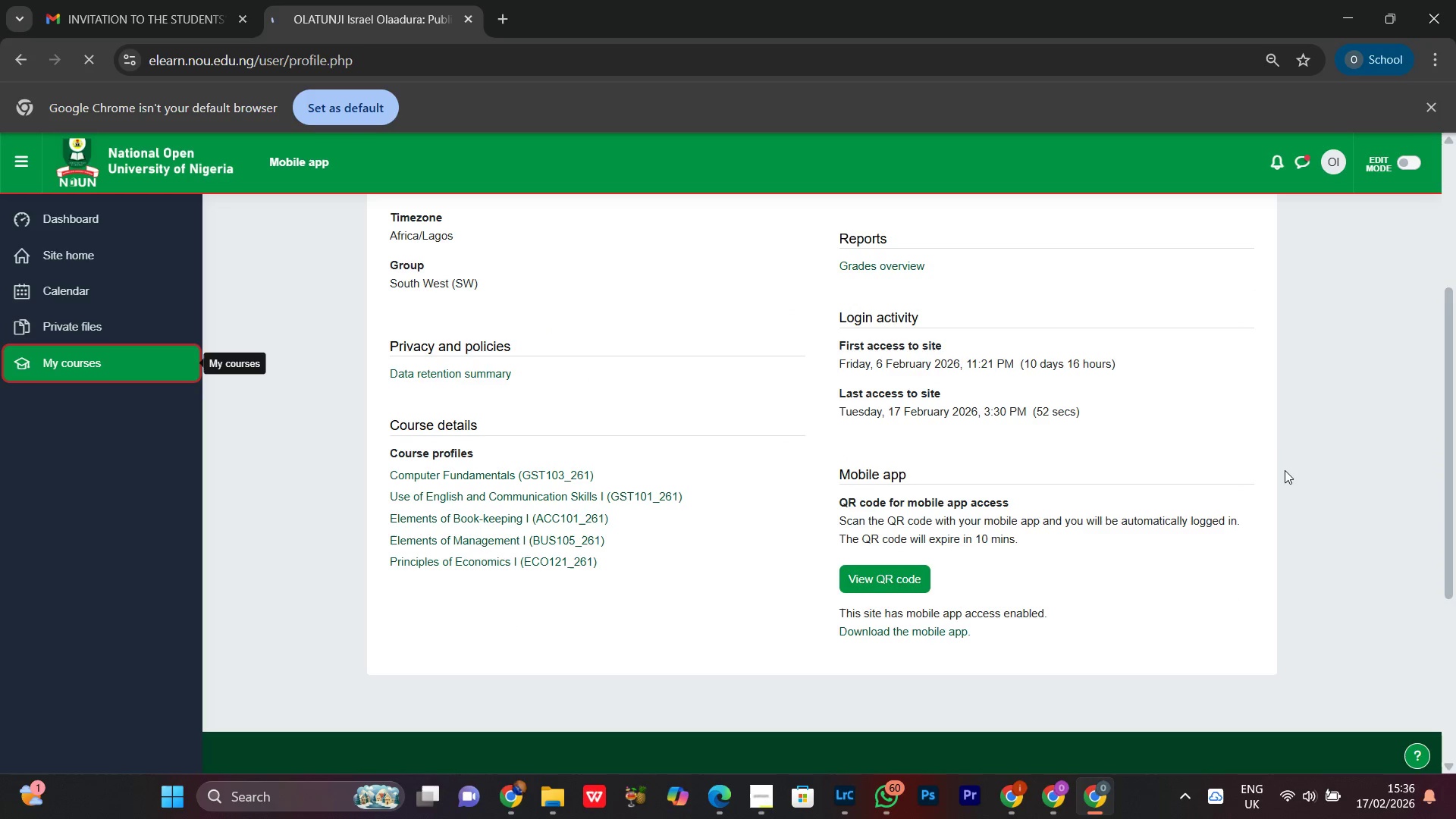 
scroll: coordinate [1231, 484], scroll_direction: up, amount: 5.0
 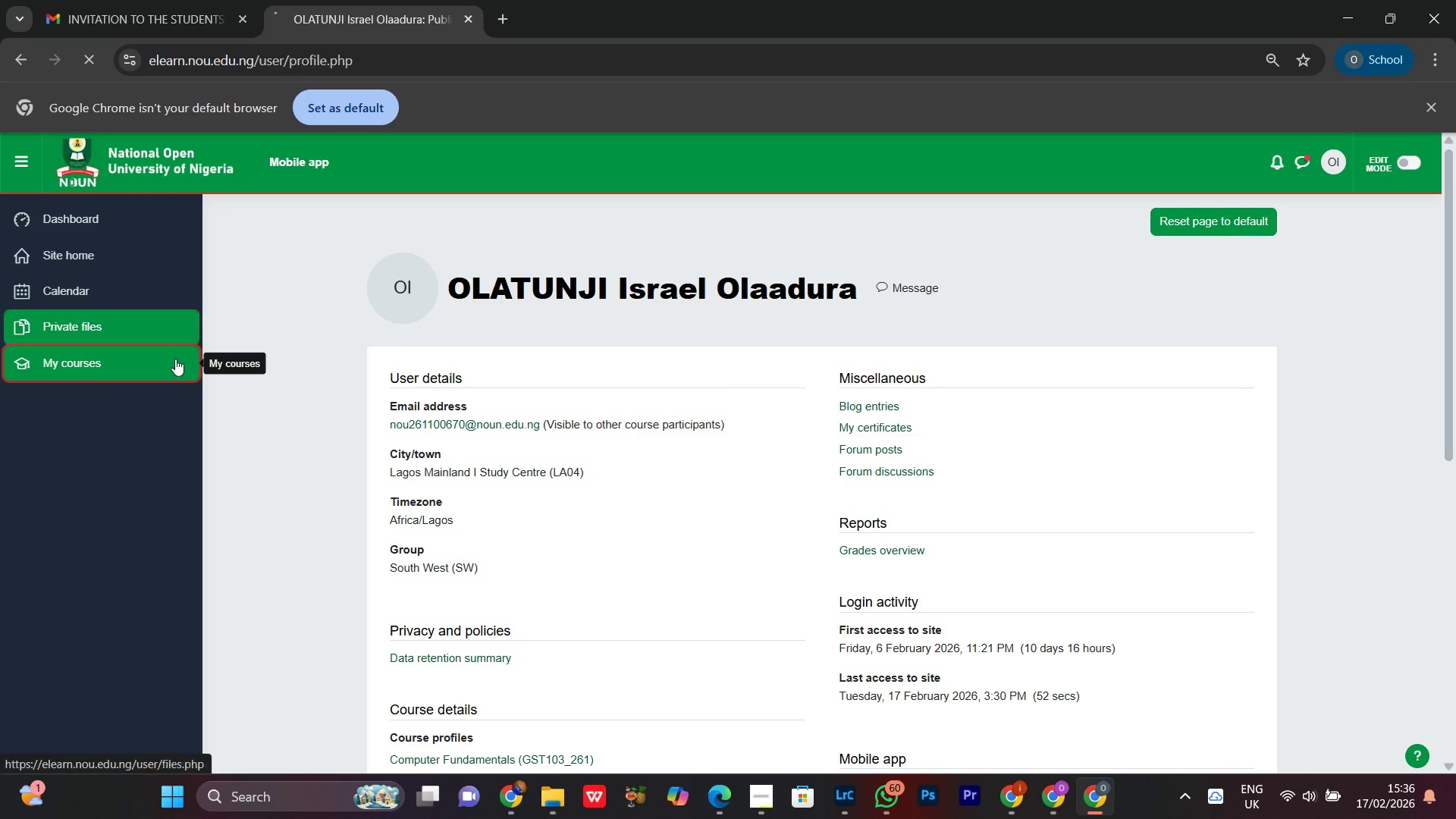 
left_click([143, 0])
 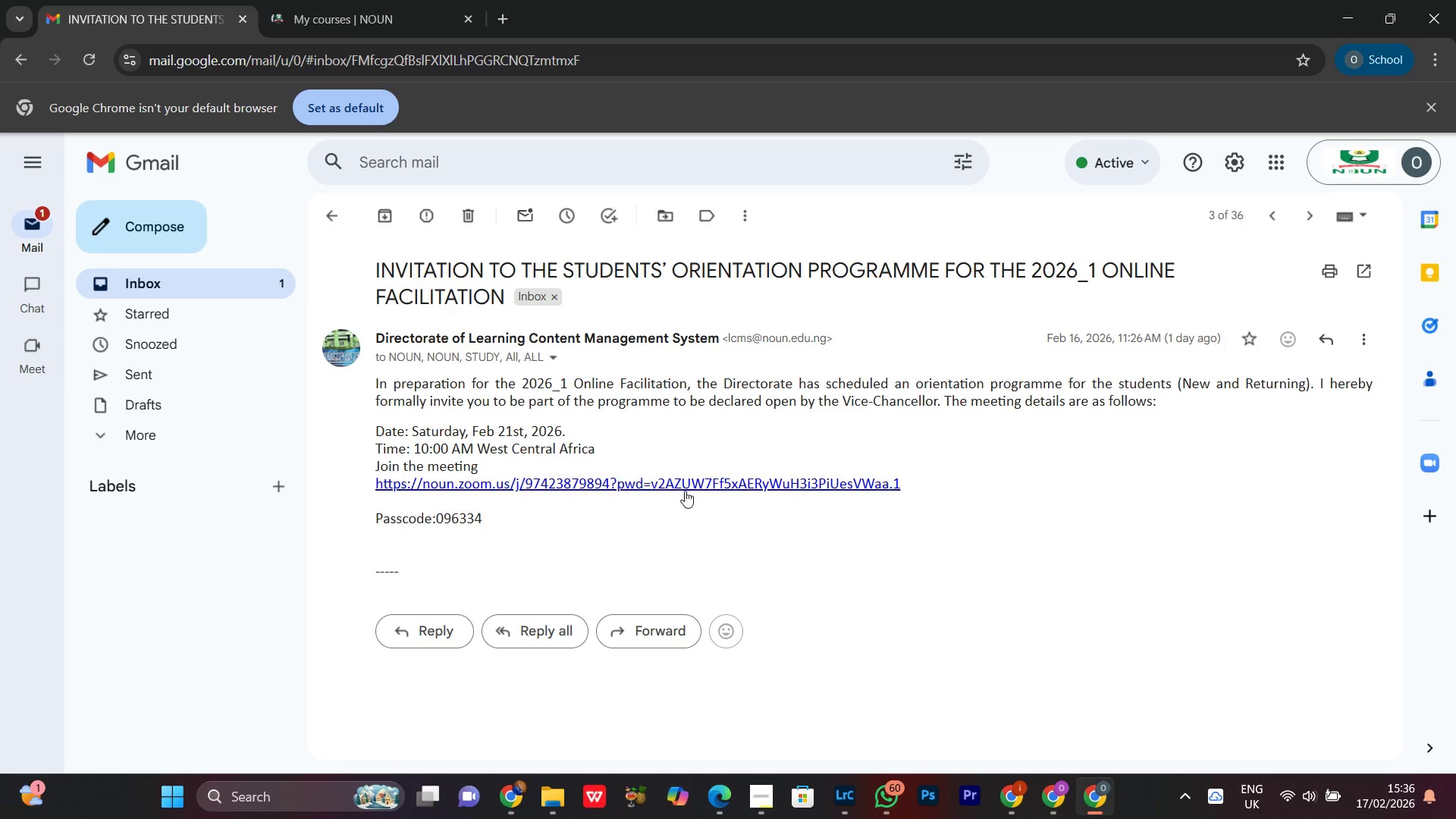 
scroll: coordinate [1059, 631], scroll_direction: down, amount: 1.0
 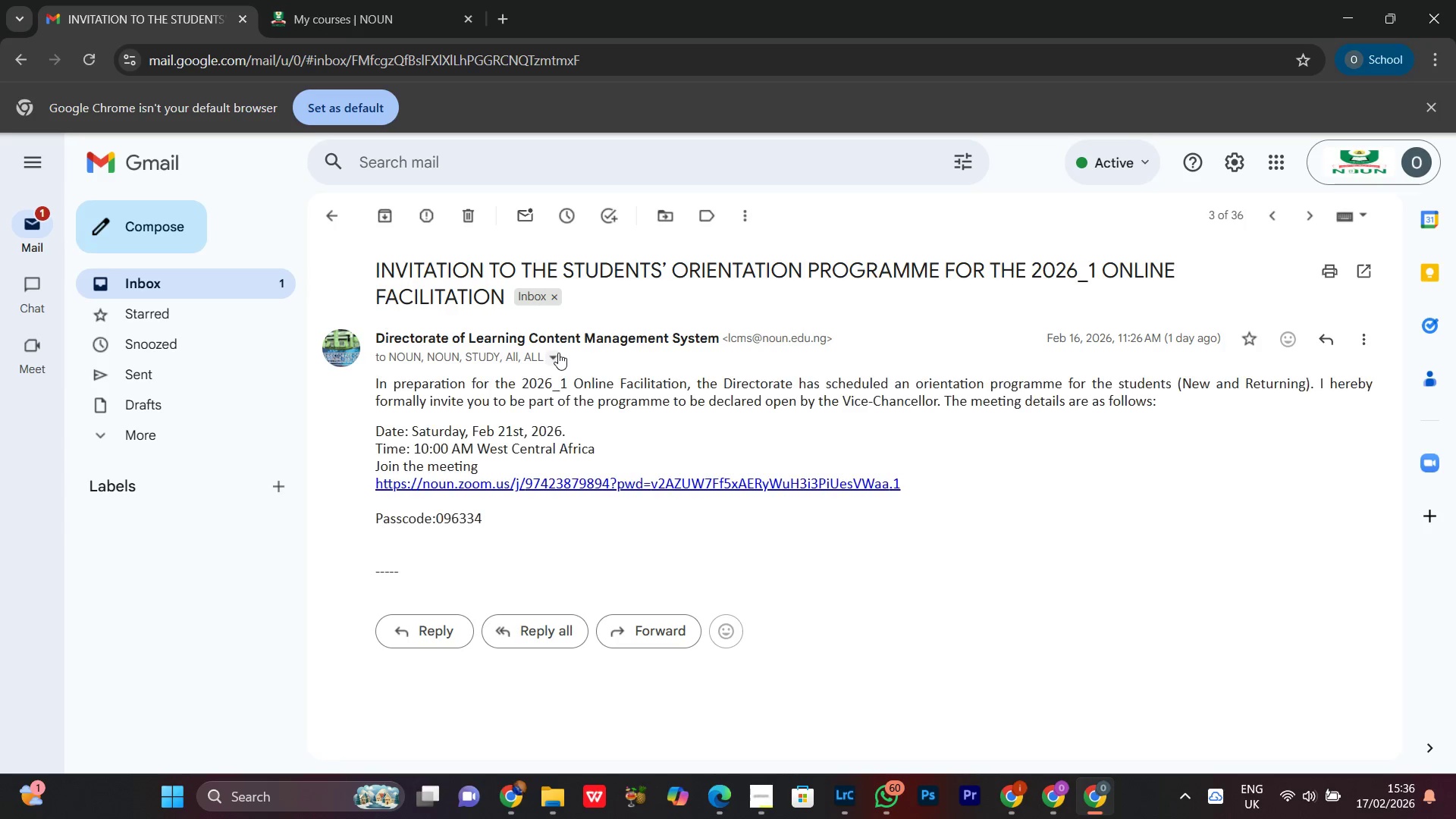 
left_click([553, 362])
 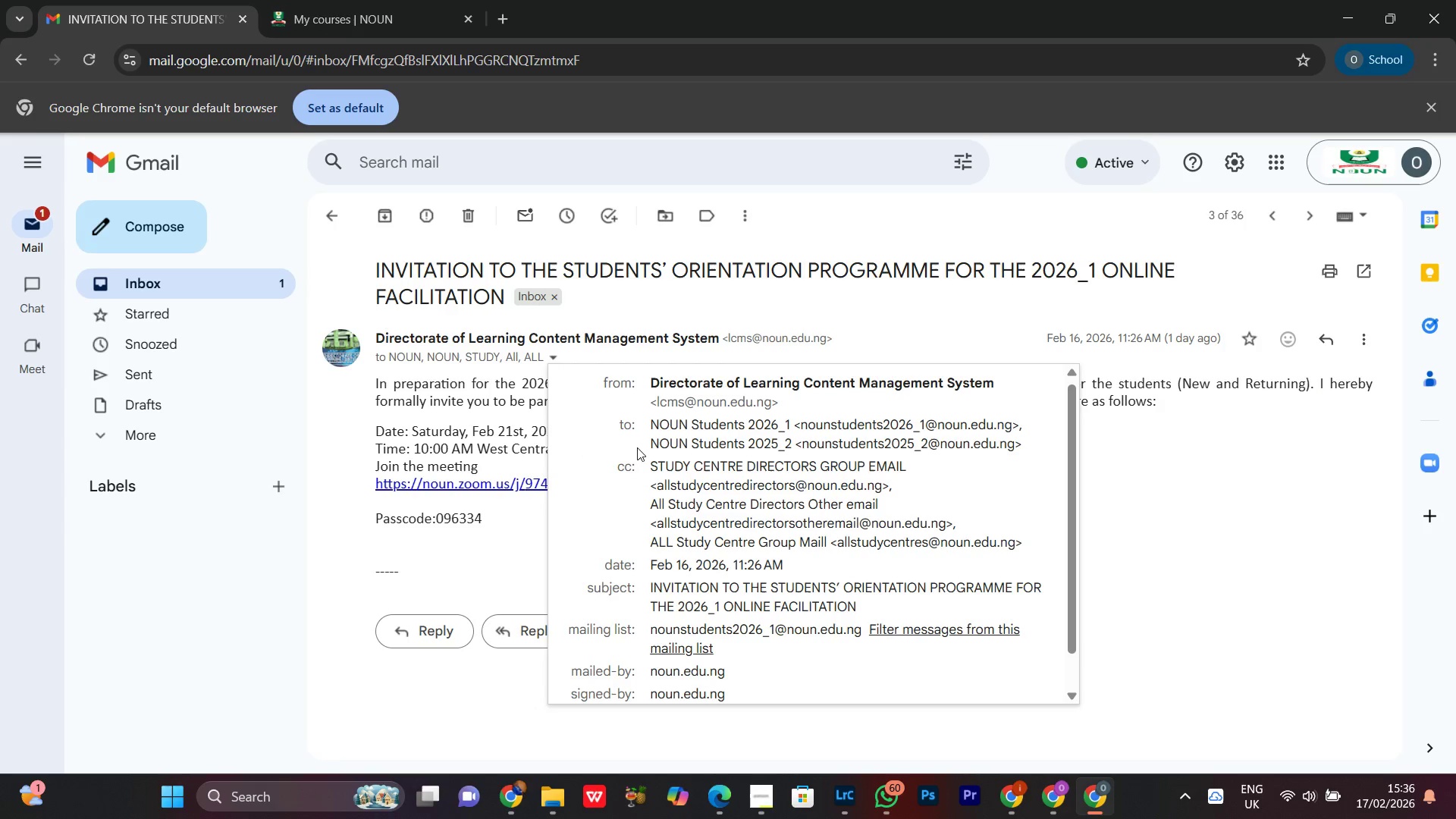 
scroll: coordinate [793, 516], scroll_direction: down, amount: 4.0
 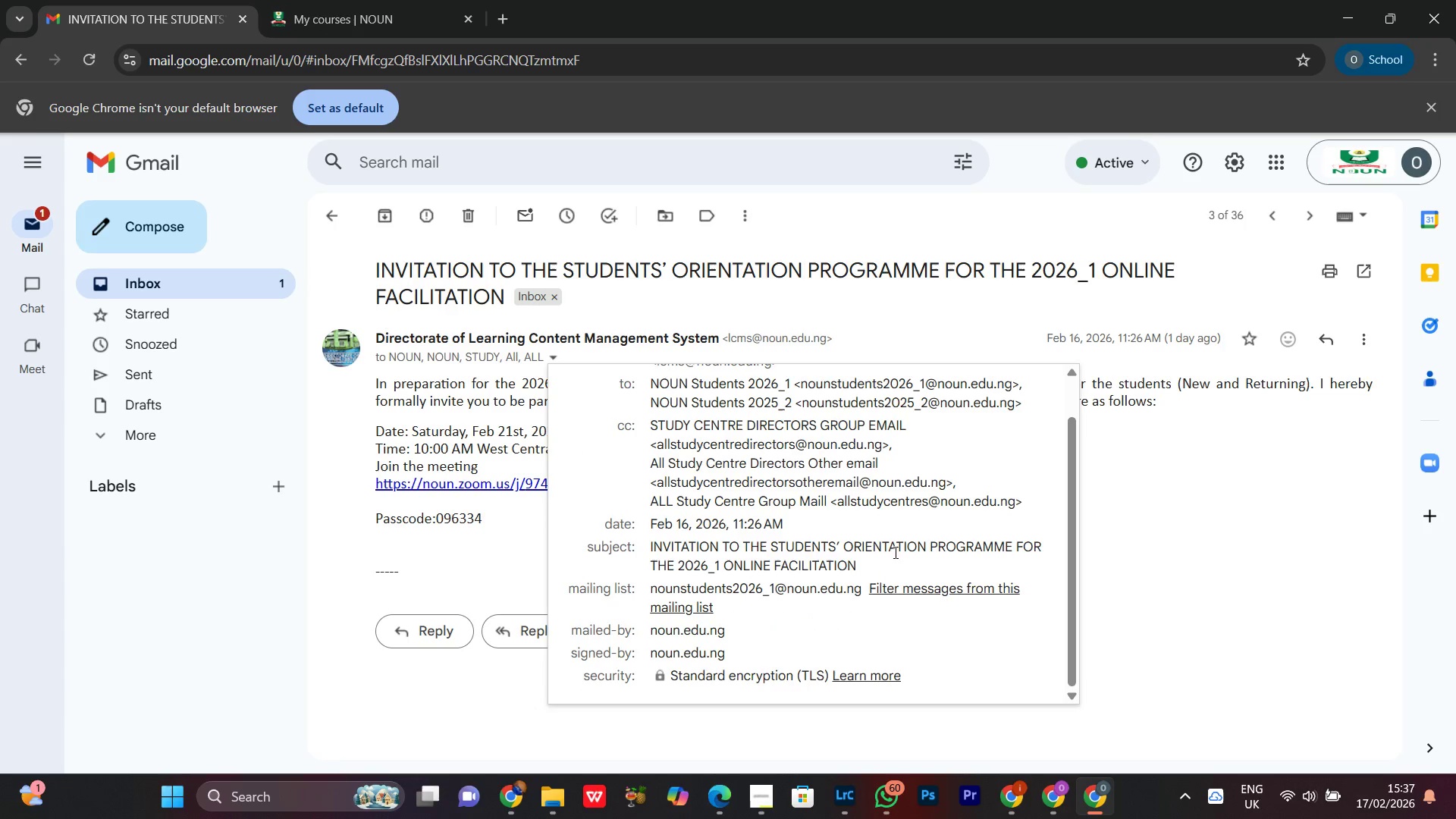 
scroll: coordinate [892, 550], scroll_direction: up, amount: 4.0
 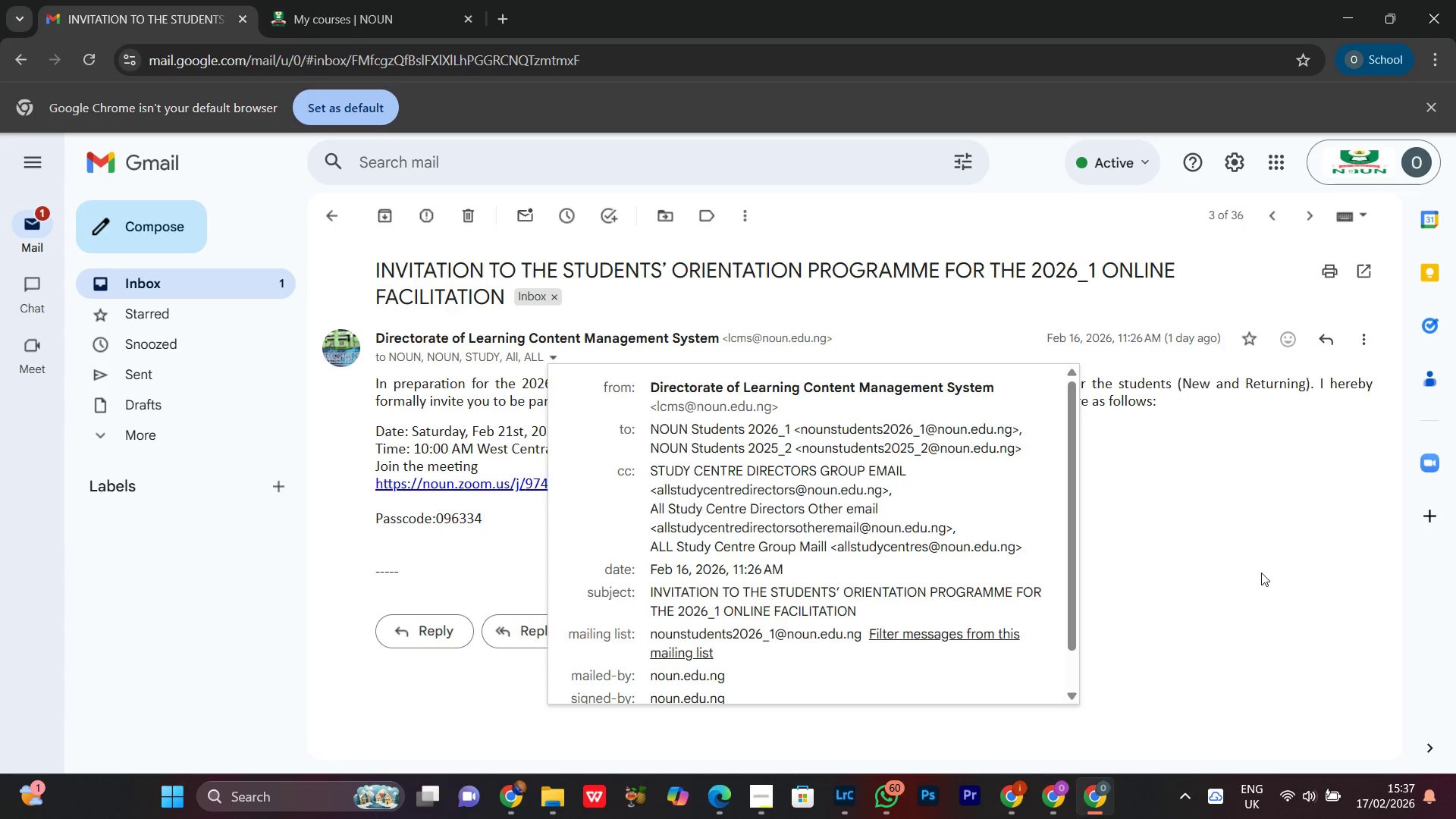 
left_click([1261, 573])
 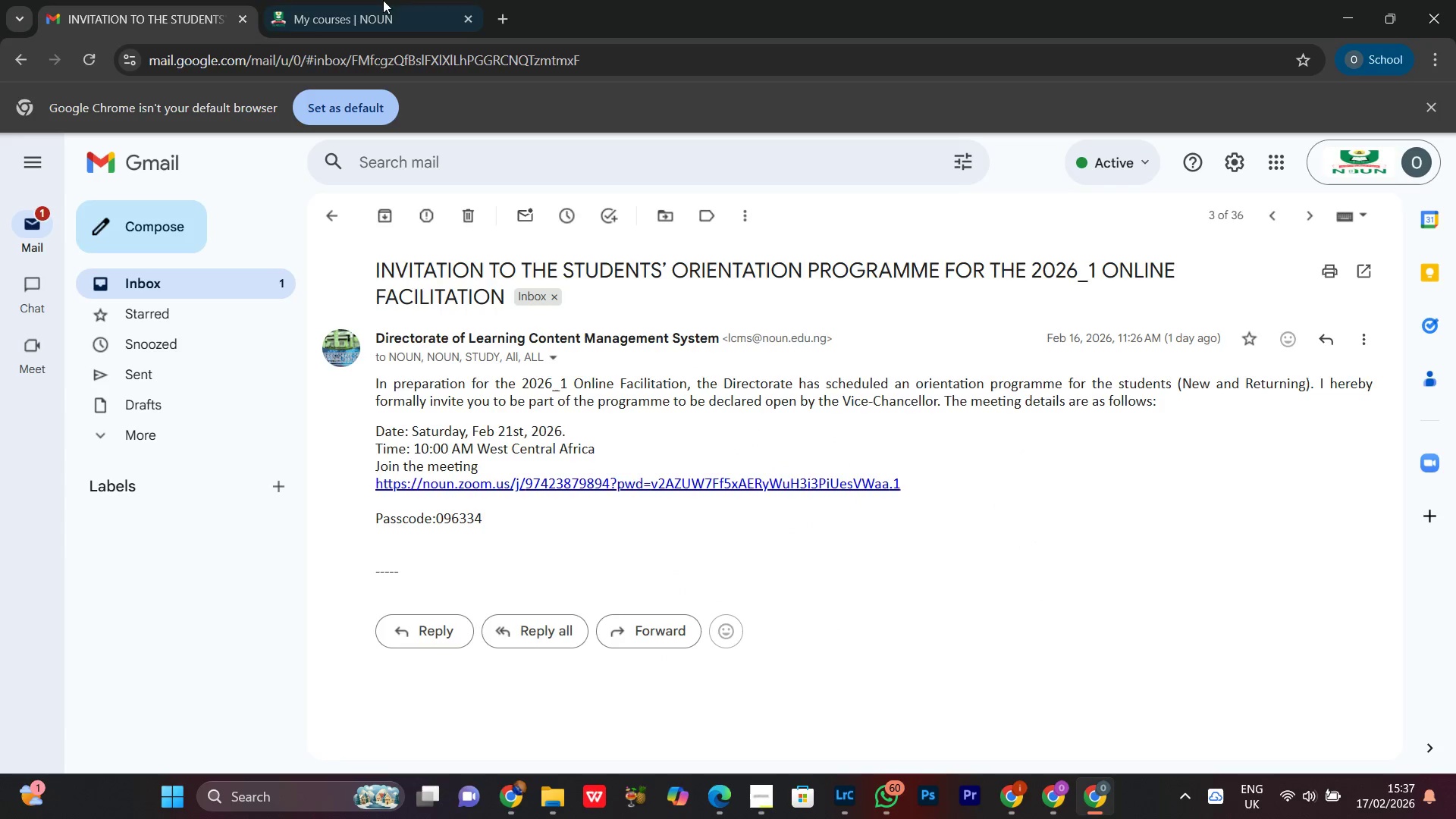 
left_click([365, 0])
 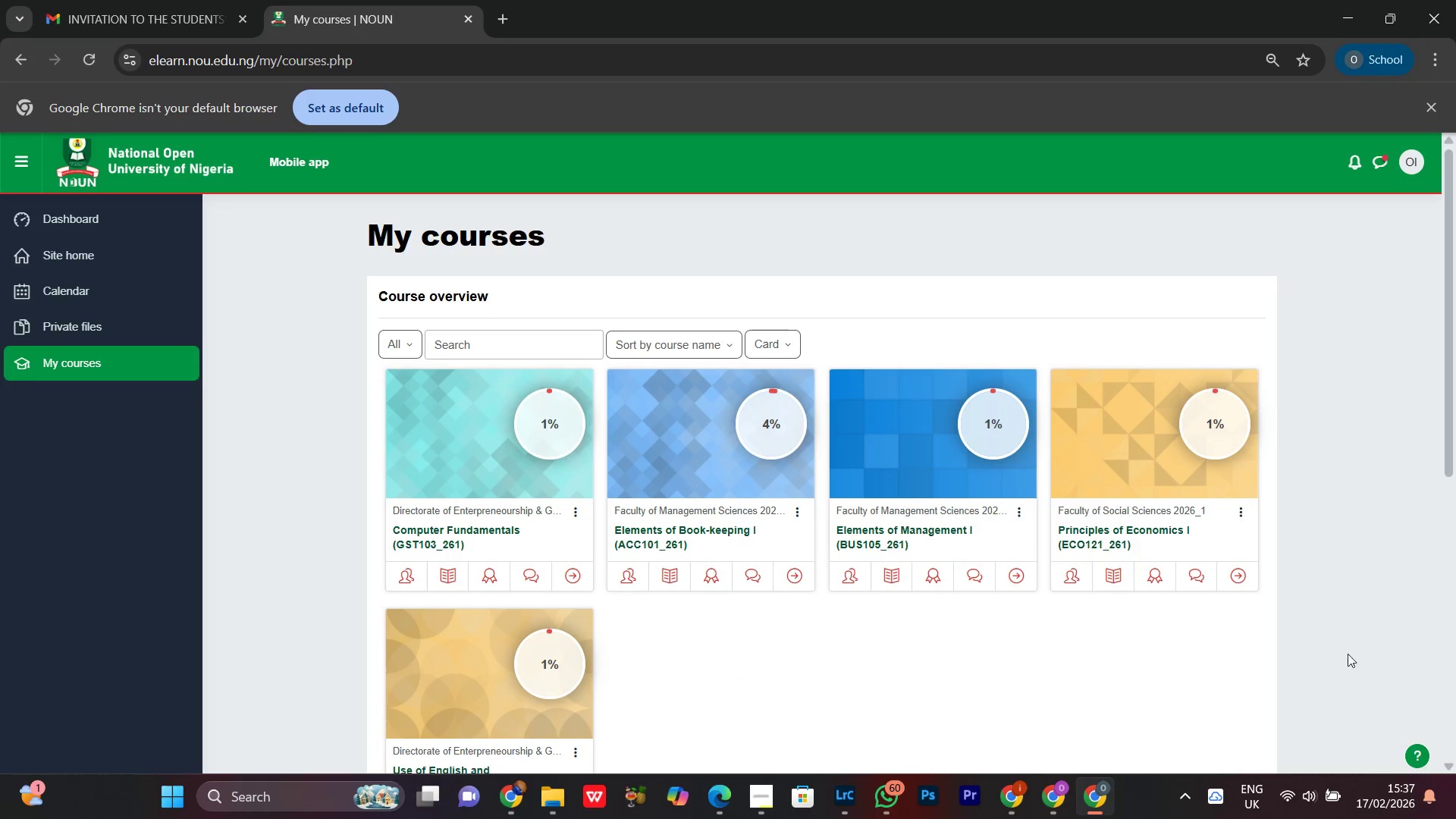 
scroll: coordinate [1323, 667], scroll_direction: down, amount: 4.0
 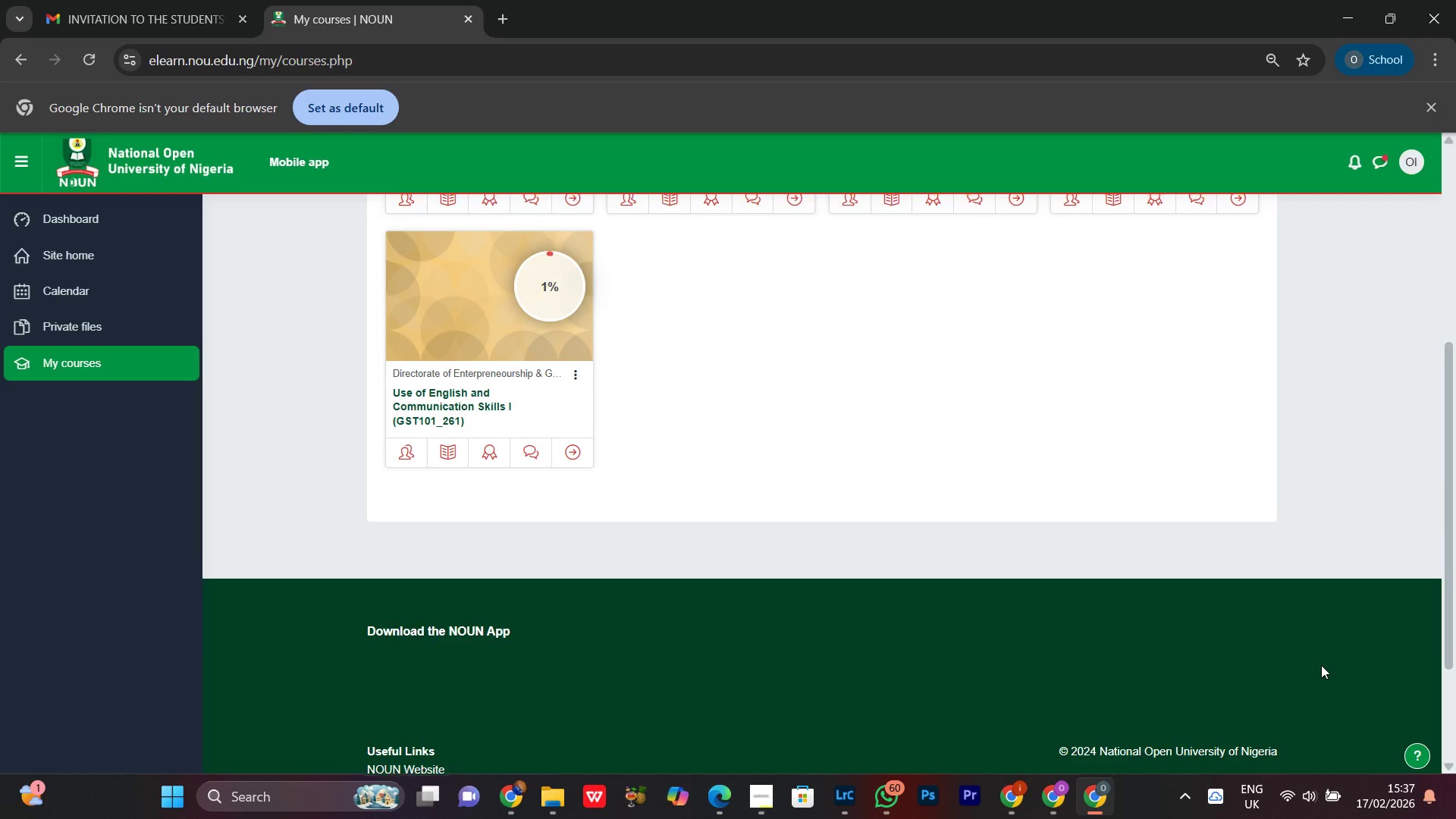 
scroll: coordinate [1310, 616], scroll_direction: up, amount: 9.0
 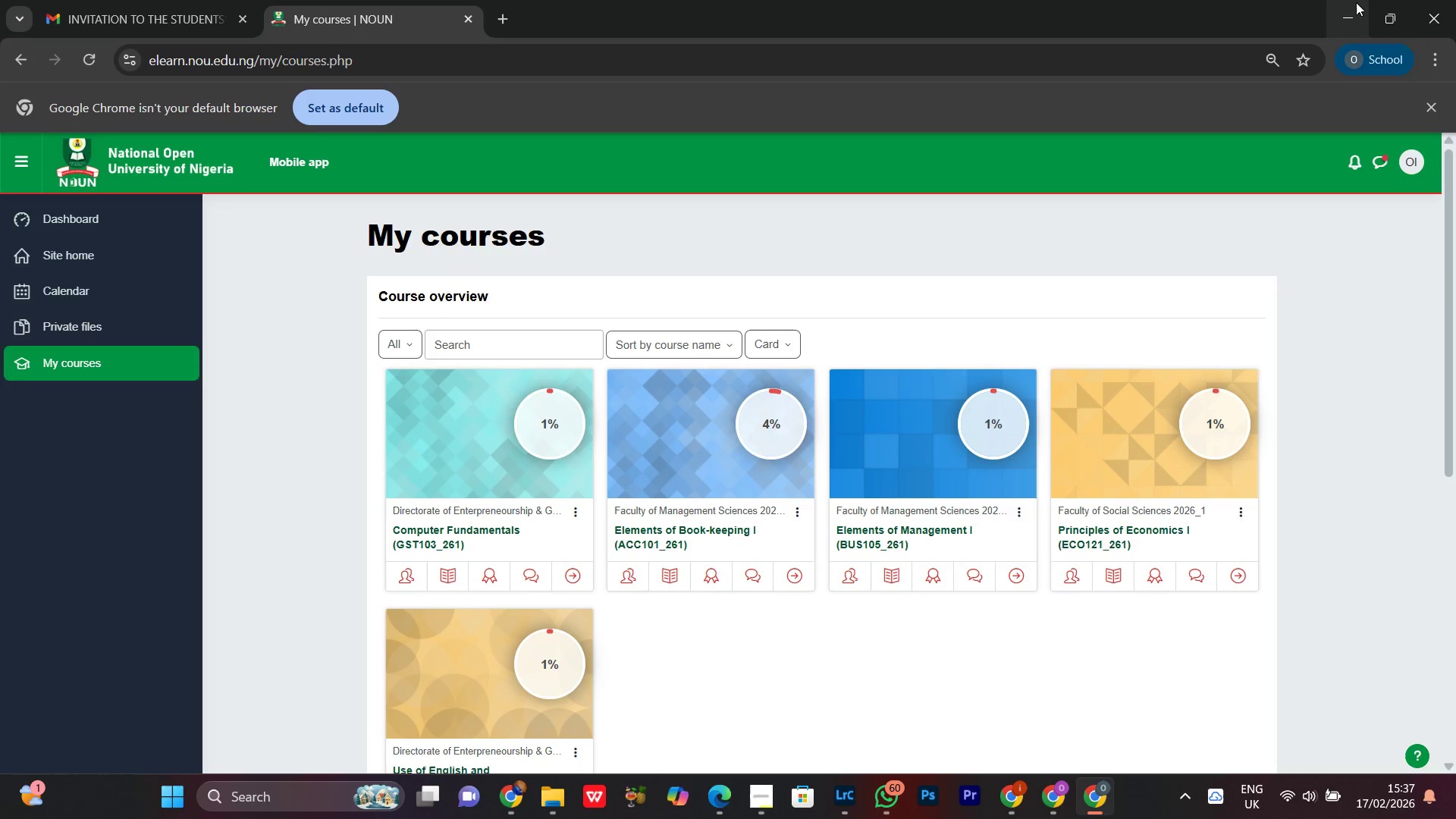 
left_click([1360, 2])
 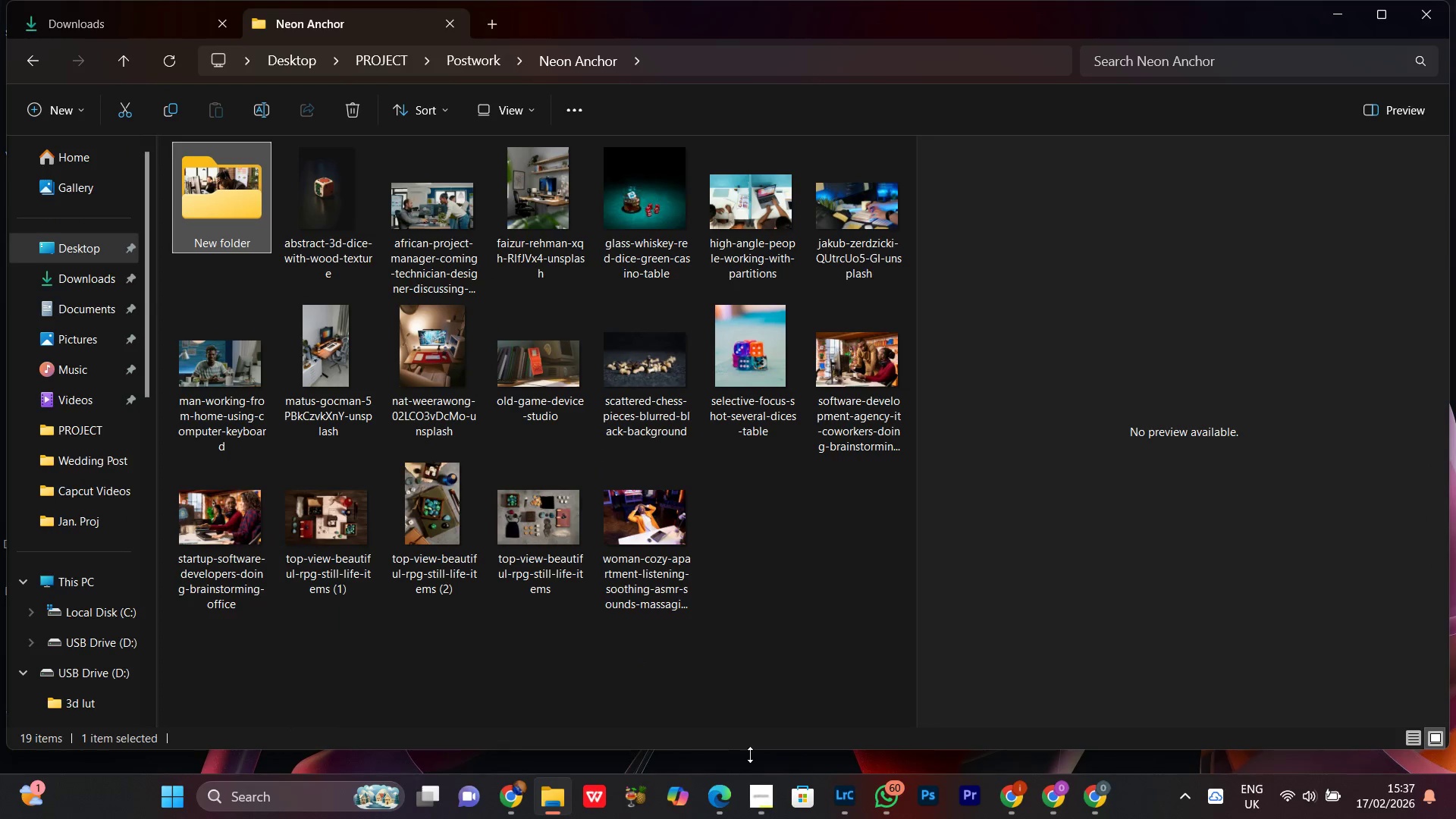 
left_click([729, 741])
 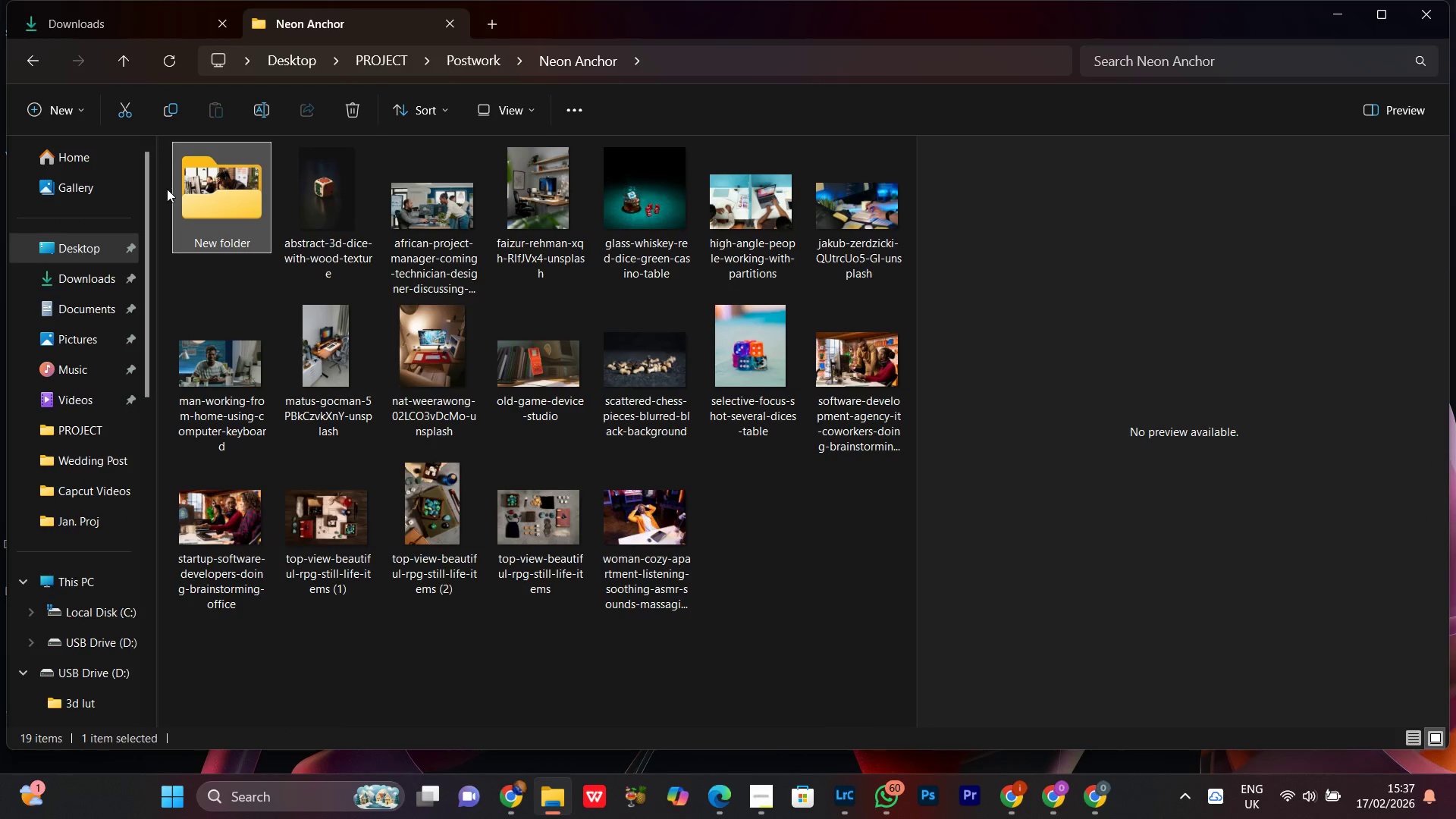 
double_click([167, 189])
 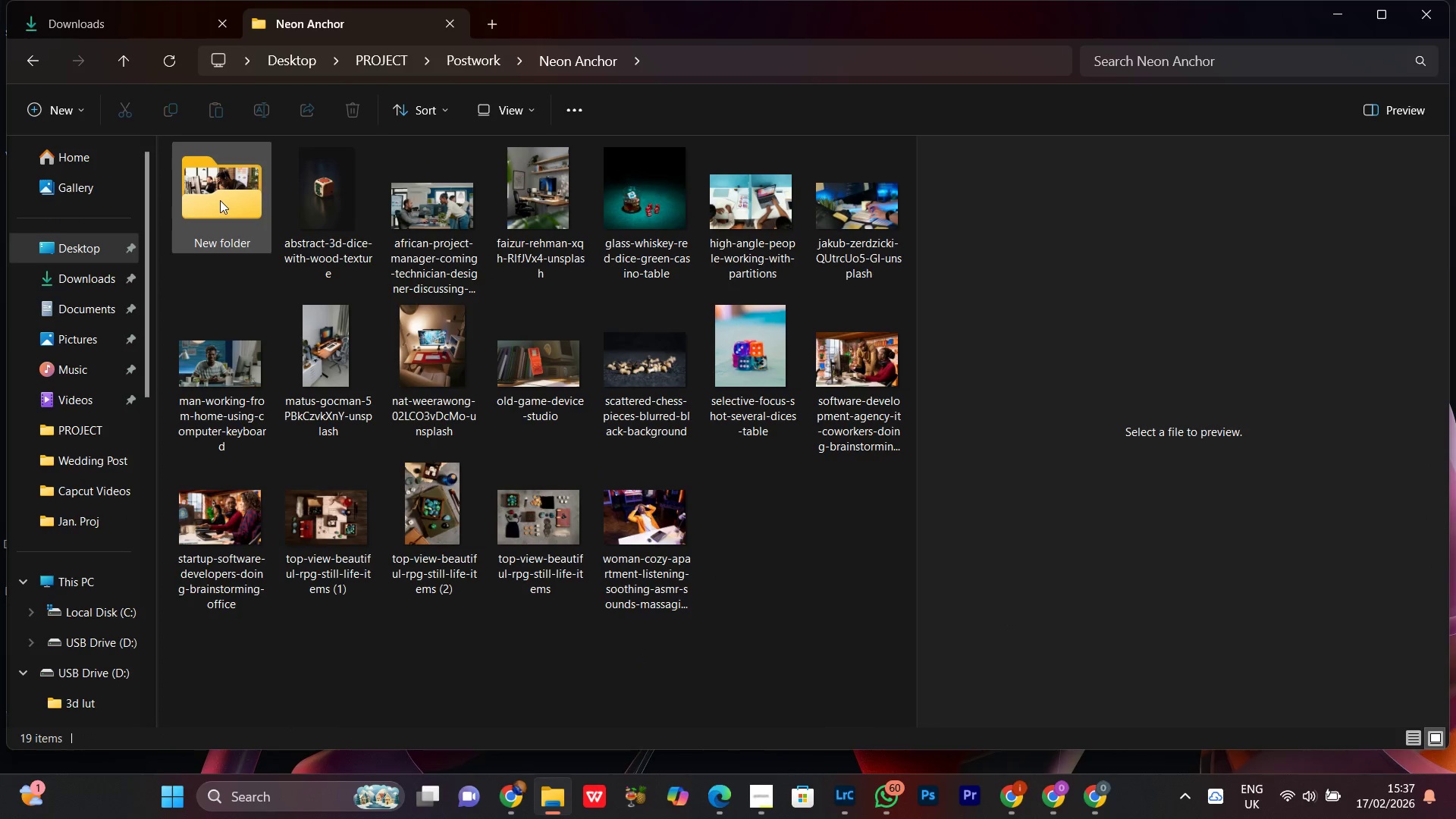 
triple_click([220, 200])
 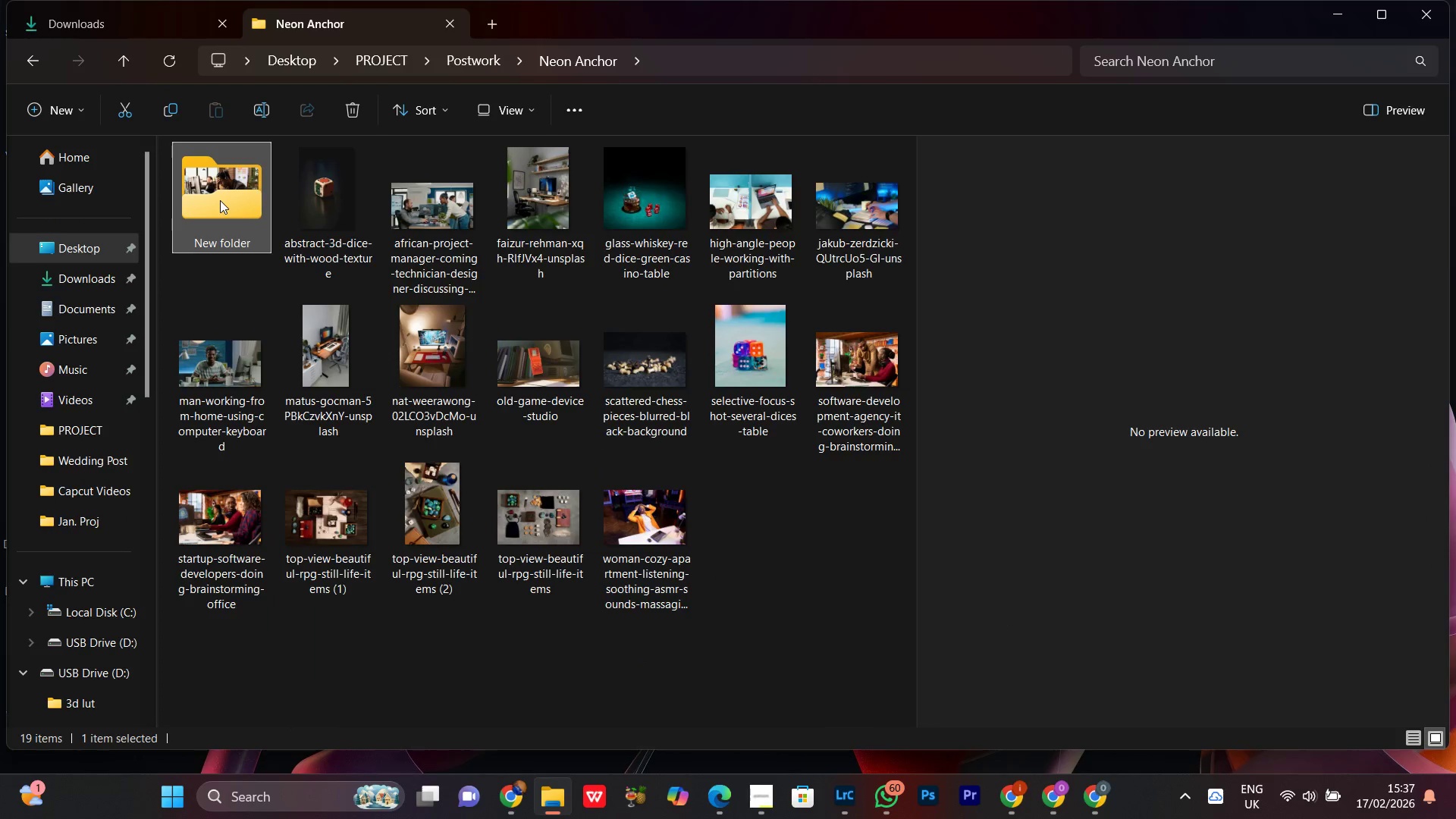 
triple_click([220, 200])
 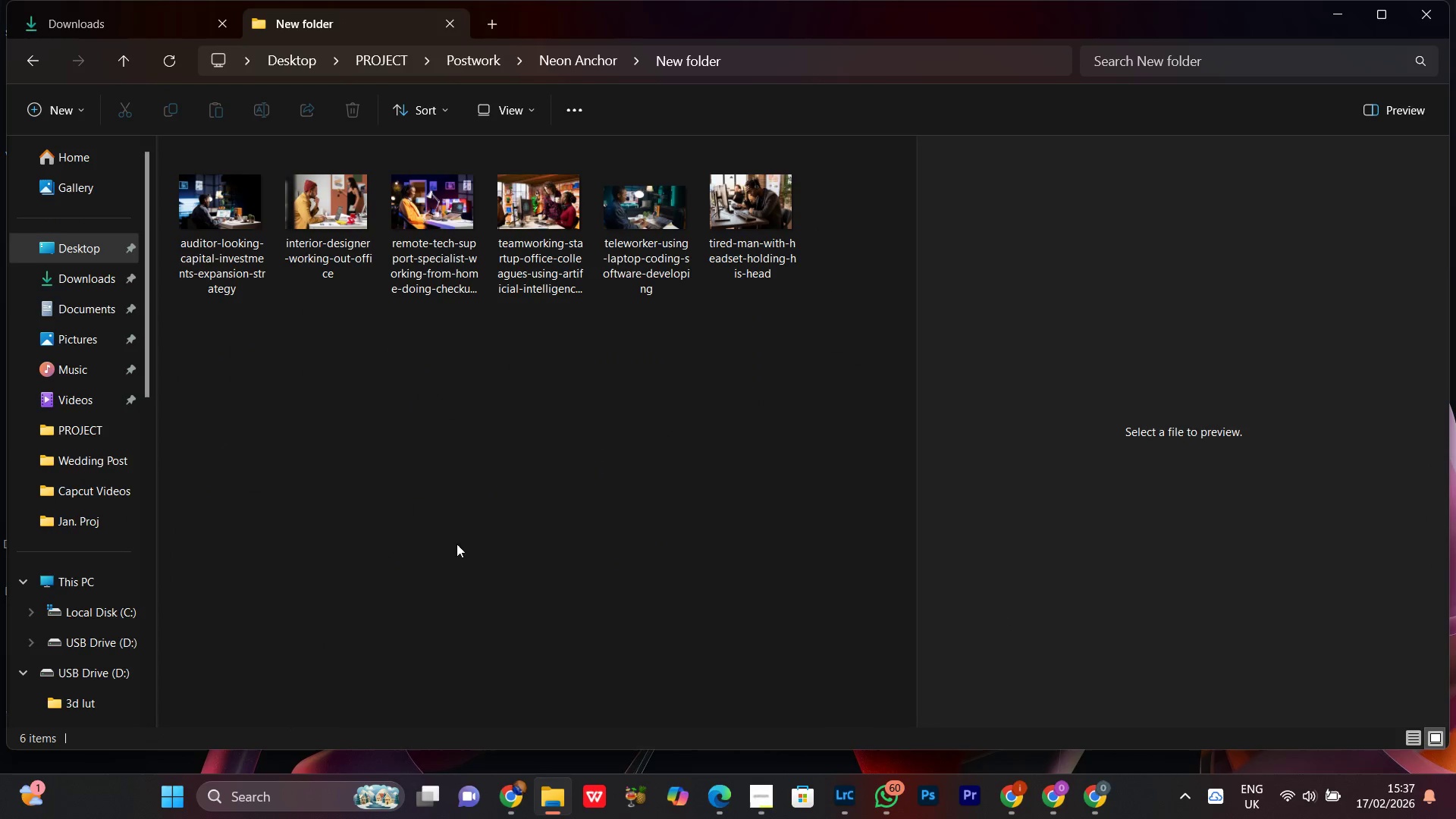 
left_click_drag(start_coordinate=[457, 517], to_coordinate=[460, 506])
 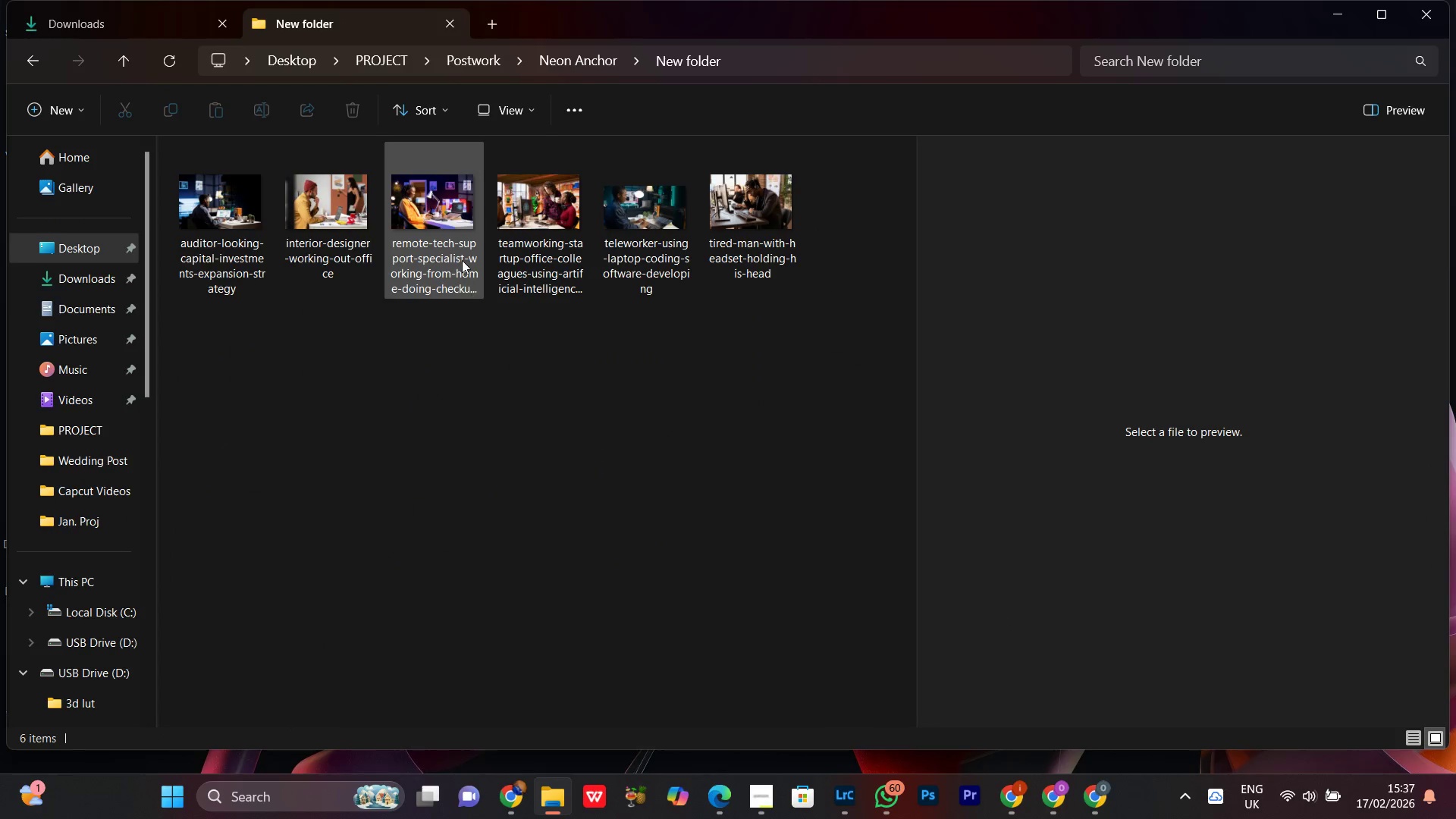 
left_click([462, 259])
 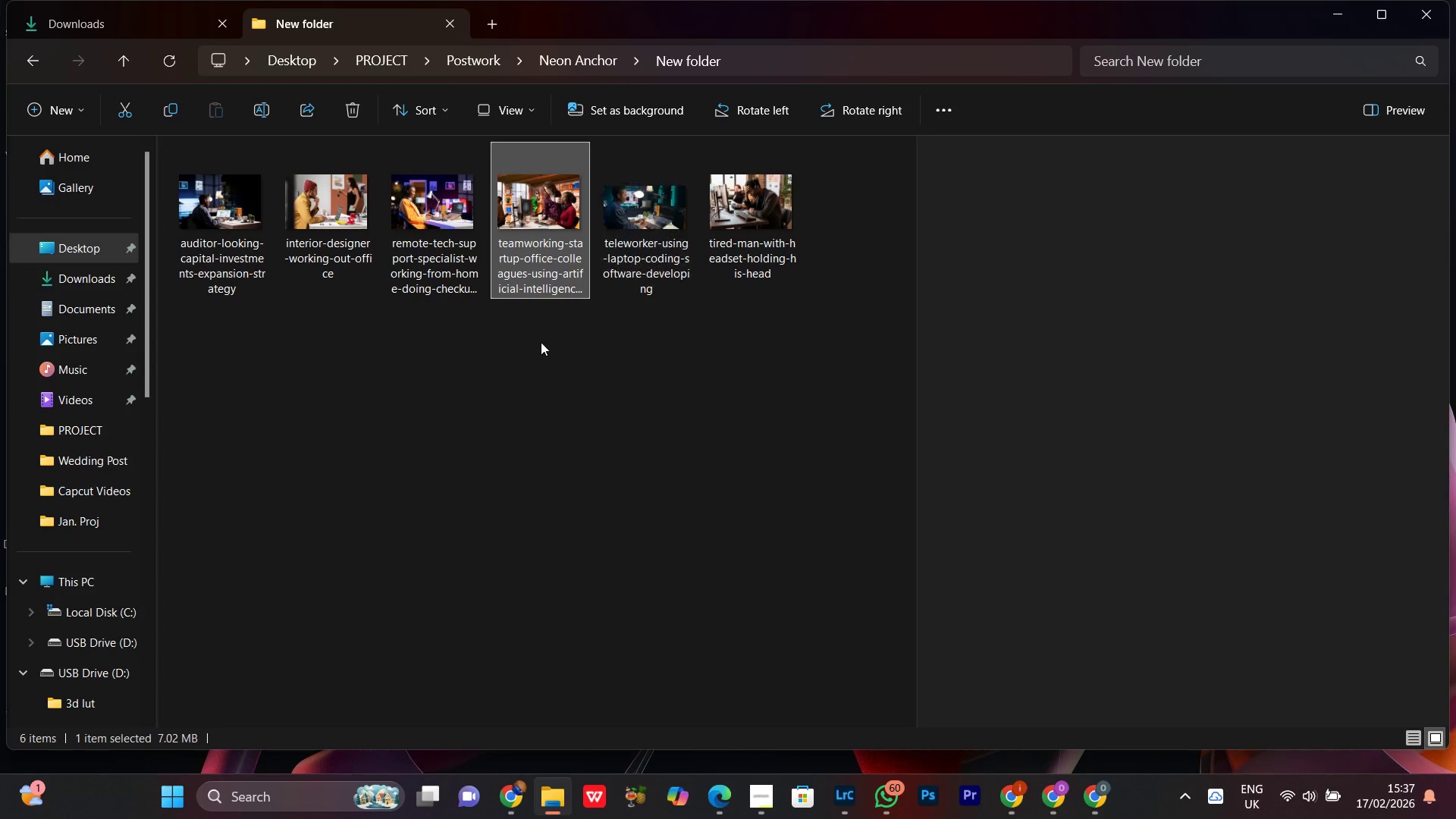 
left_click([455, 237])
 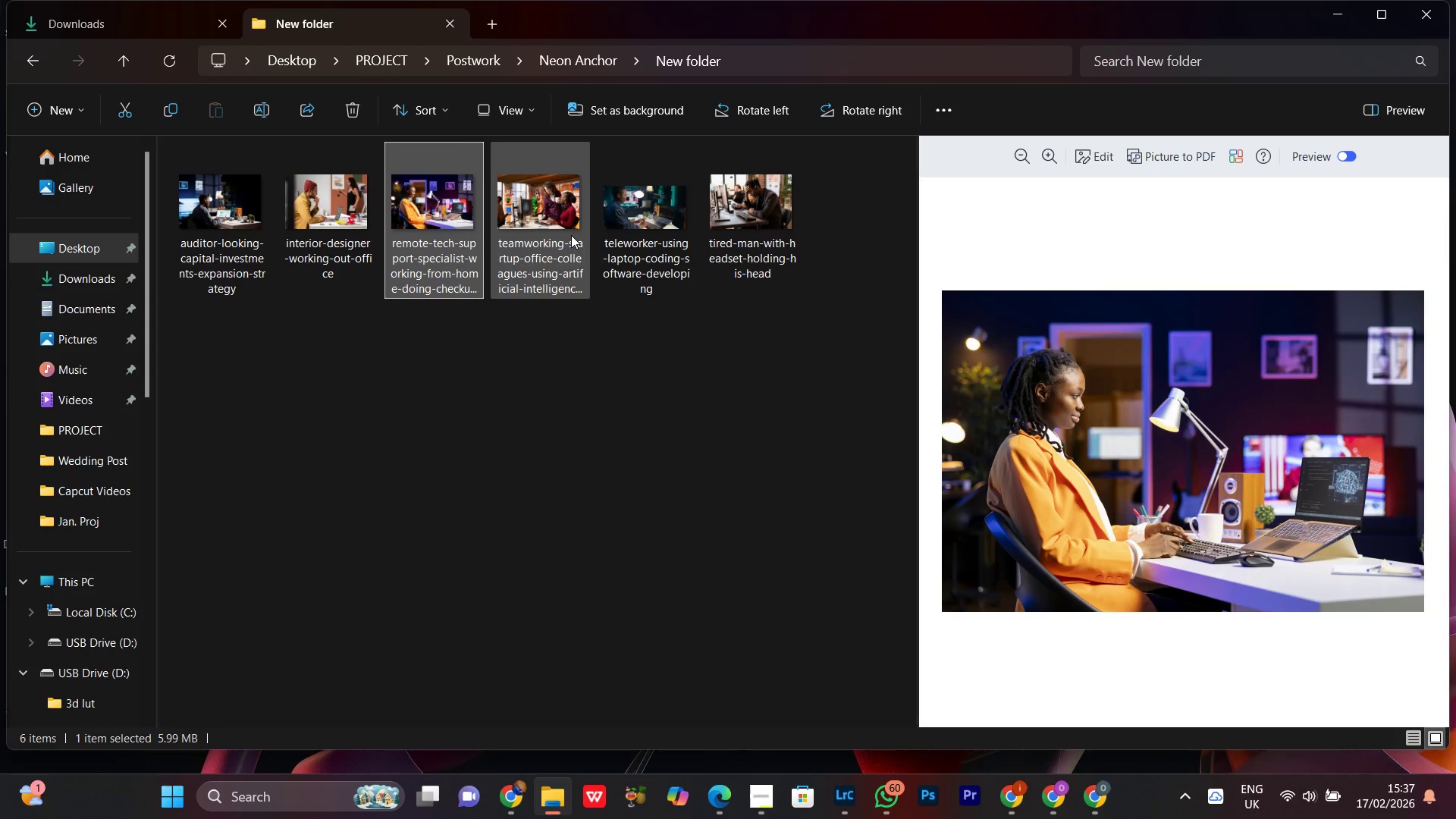 
left_click([571, 235])
 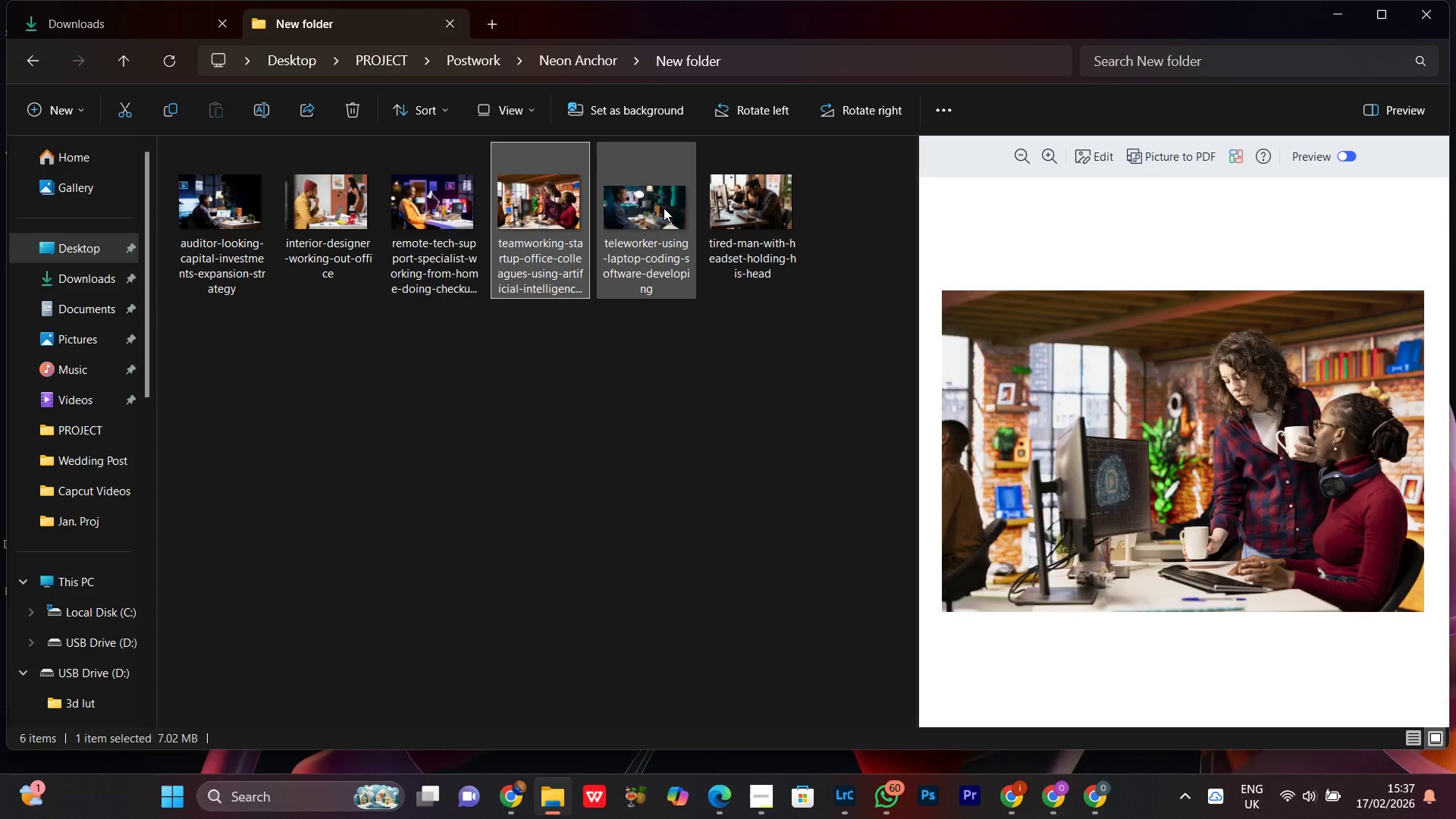 
left_click([664, 208])
 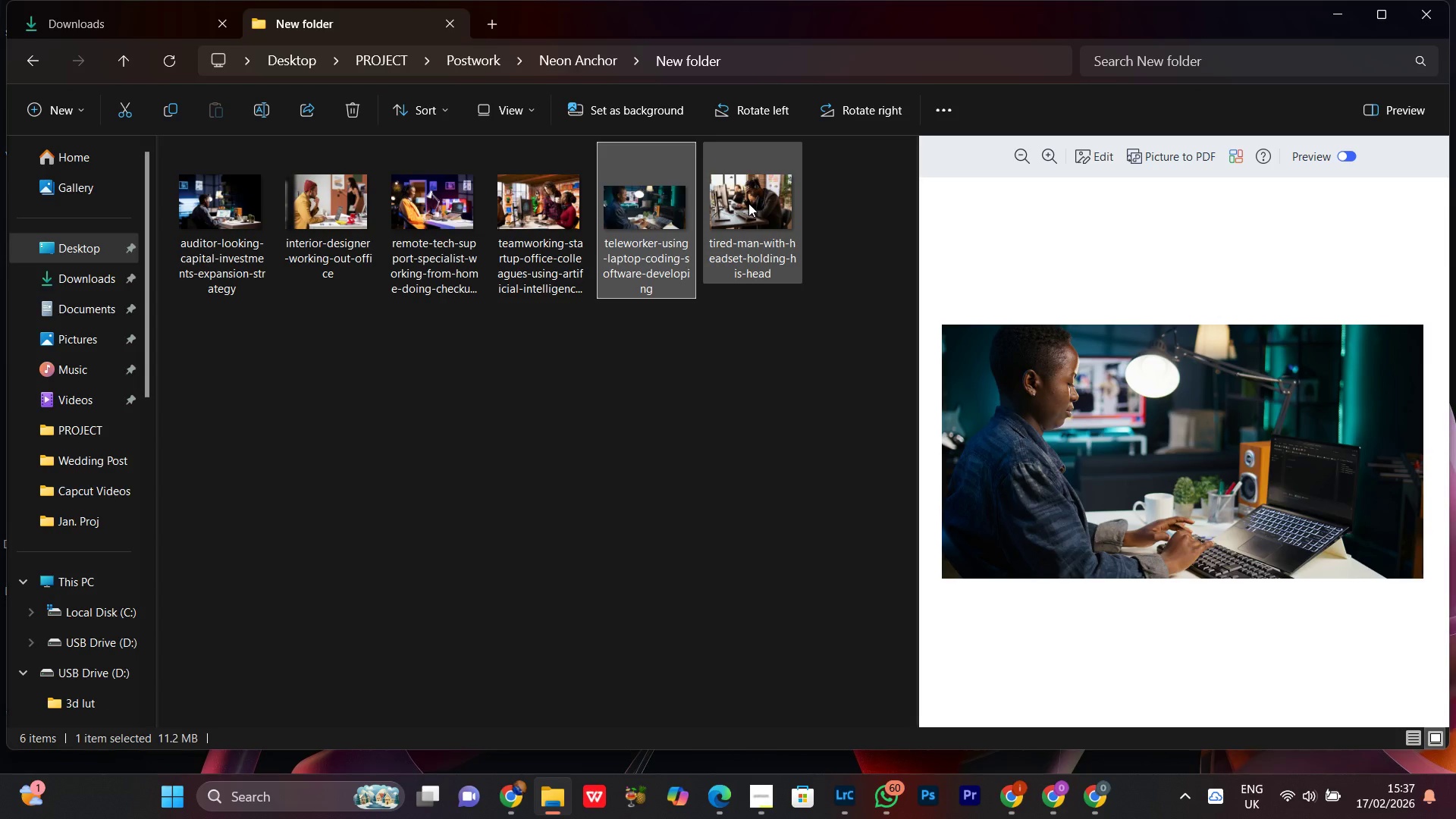 
left_click([748, 203])
 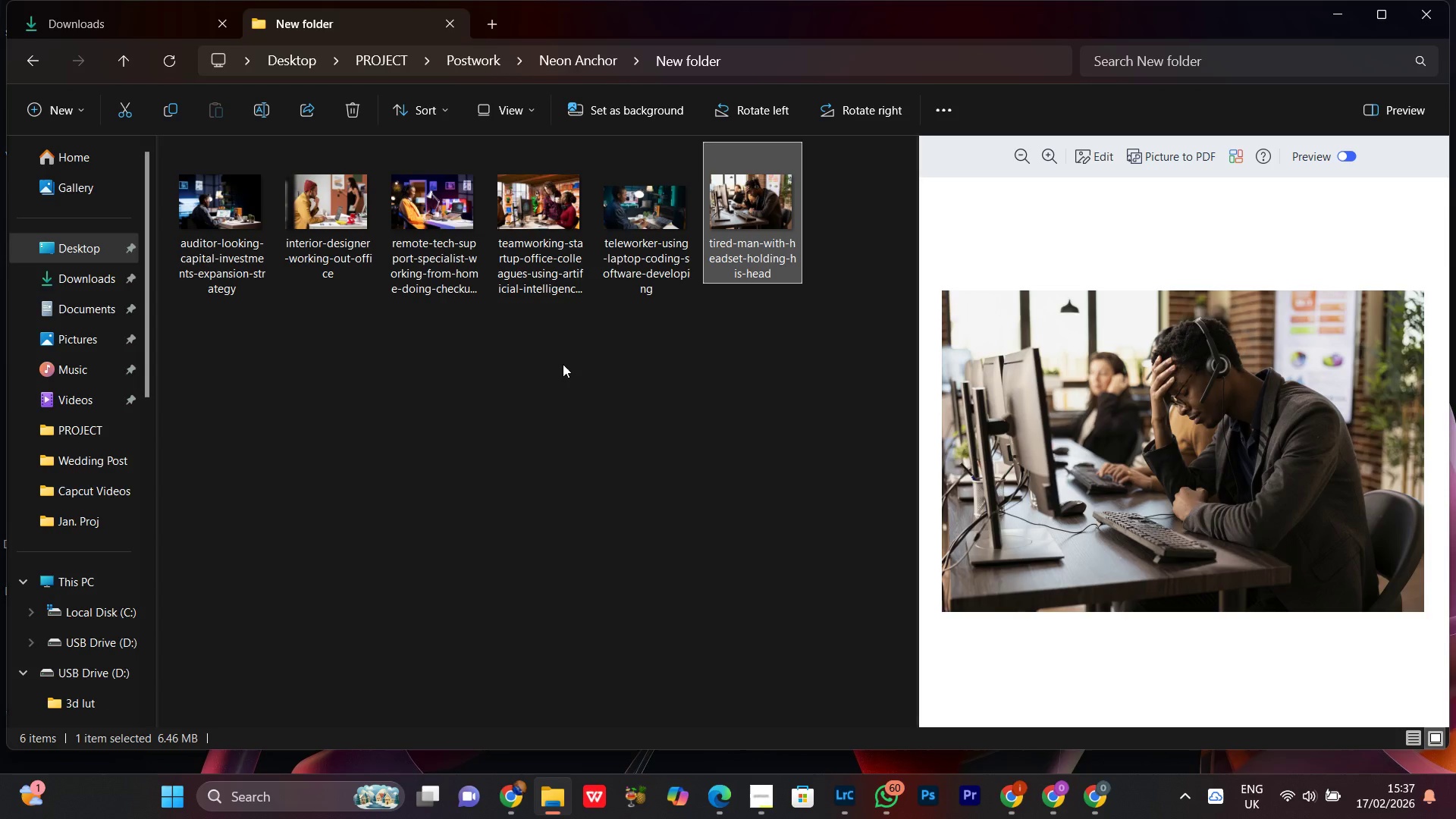 
left_click([563, 364])
 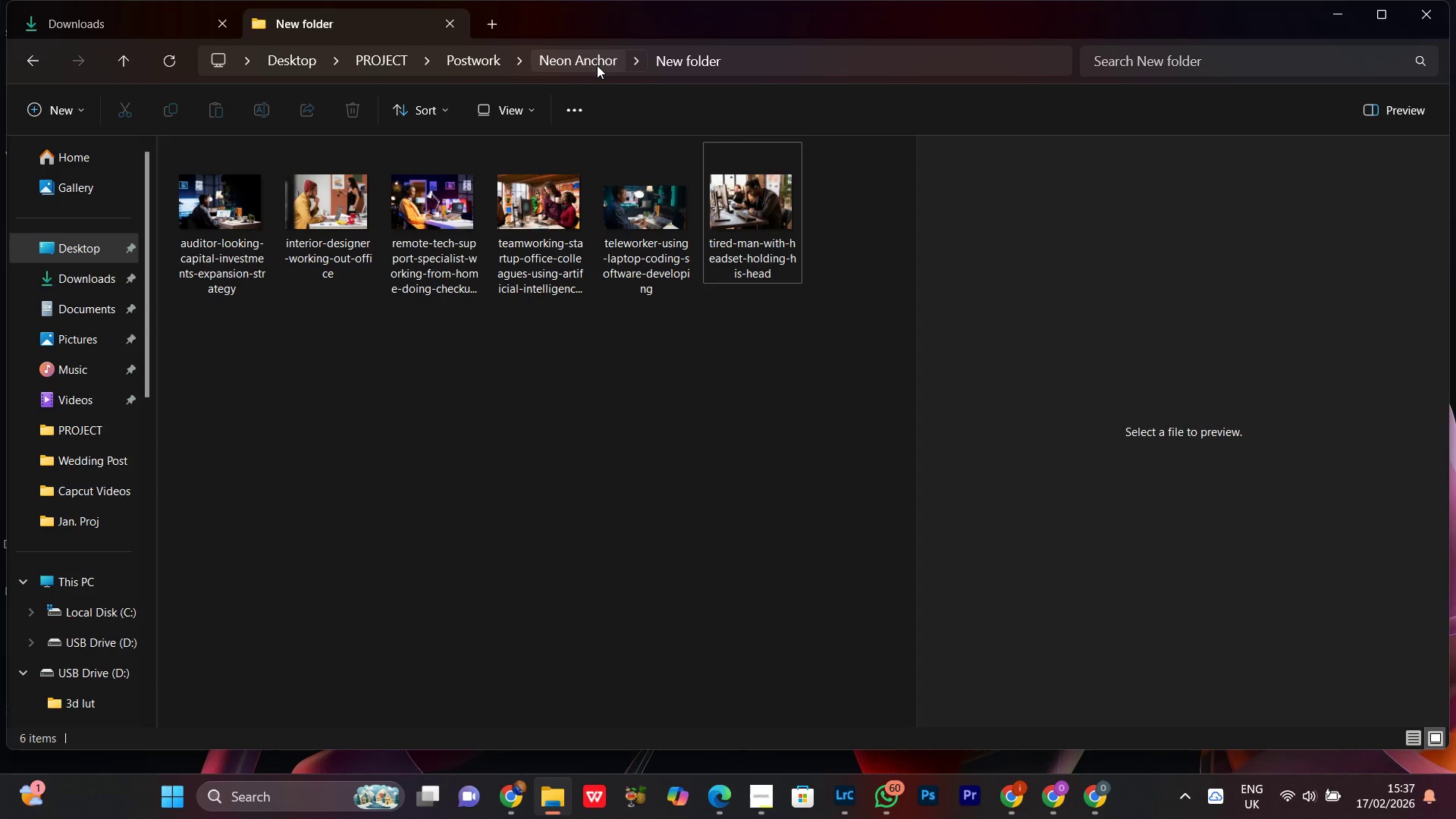 
left_click([597, 65])
 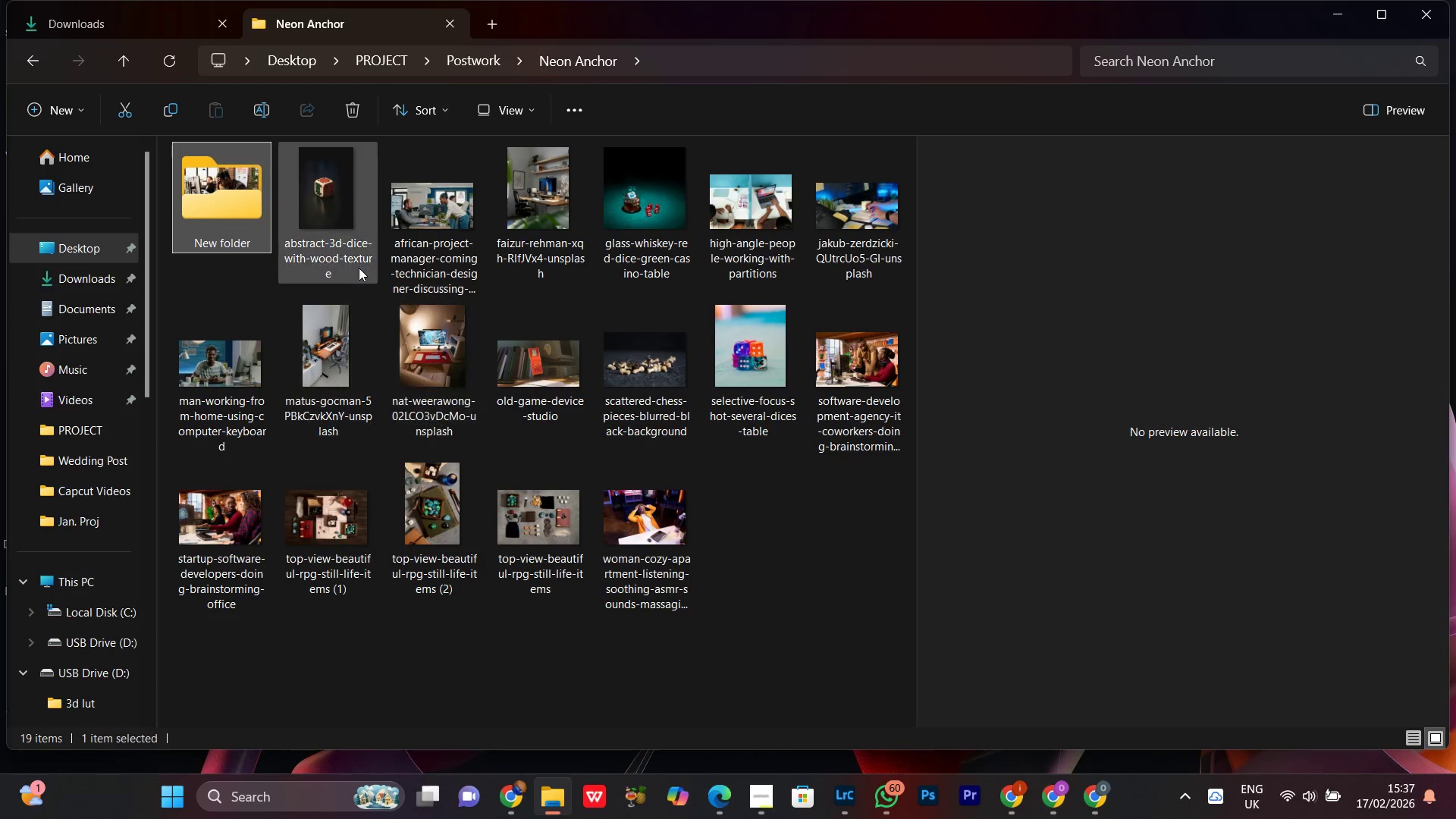 
left_click([334, 205])
 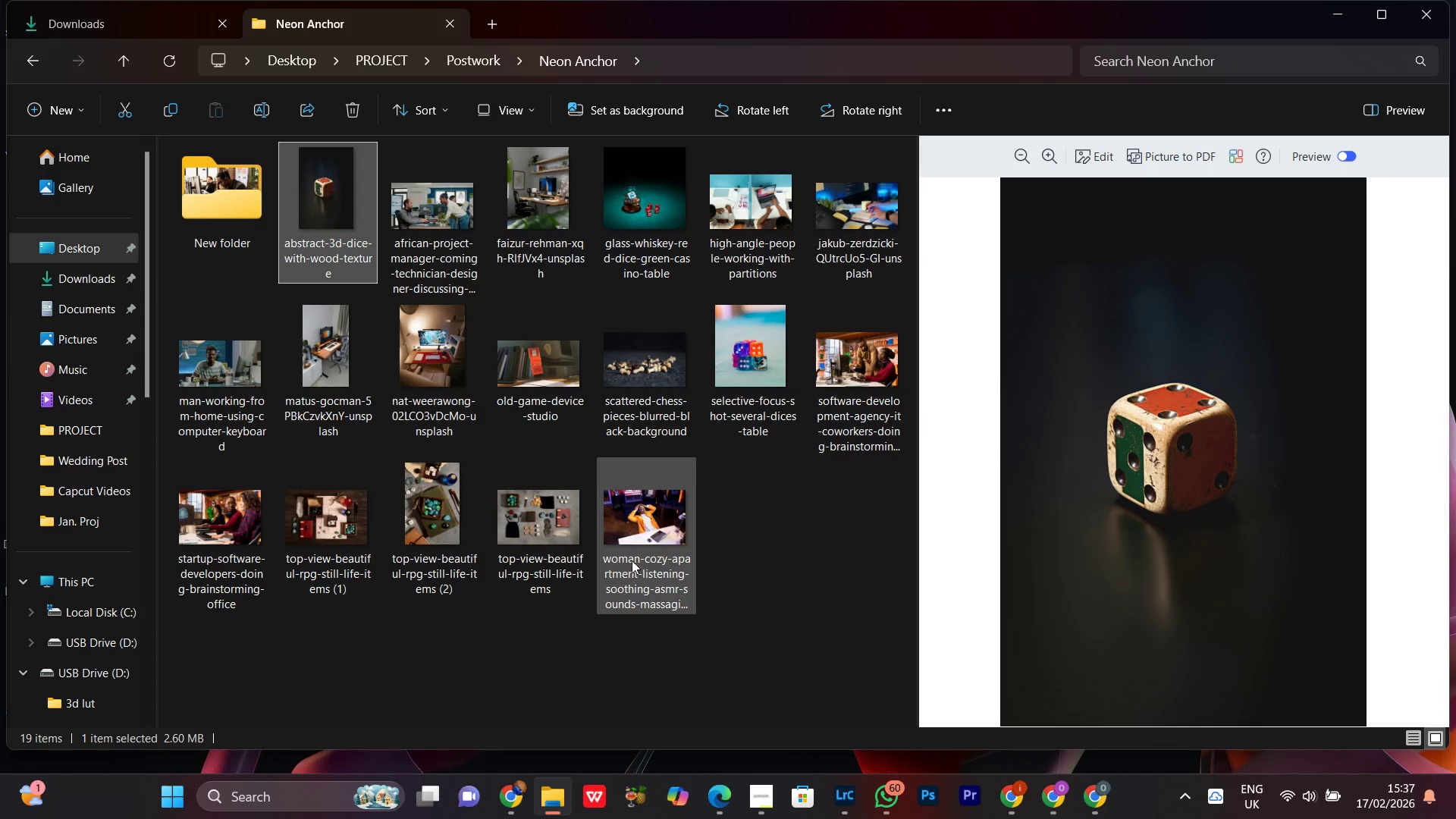 
left_click([635, 554])
 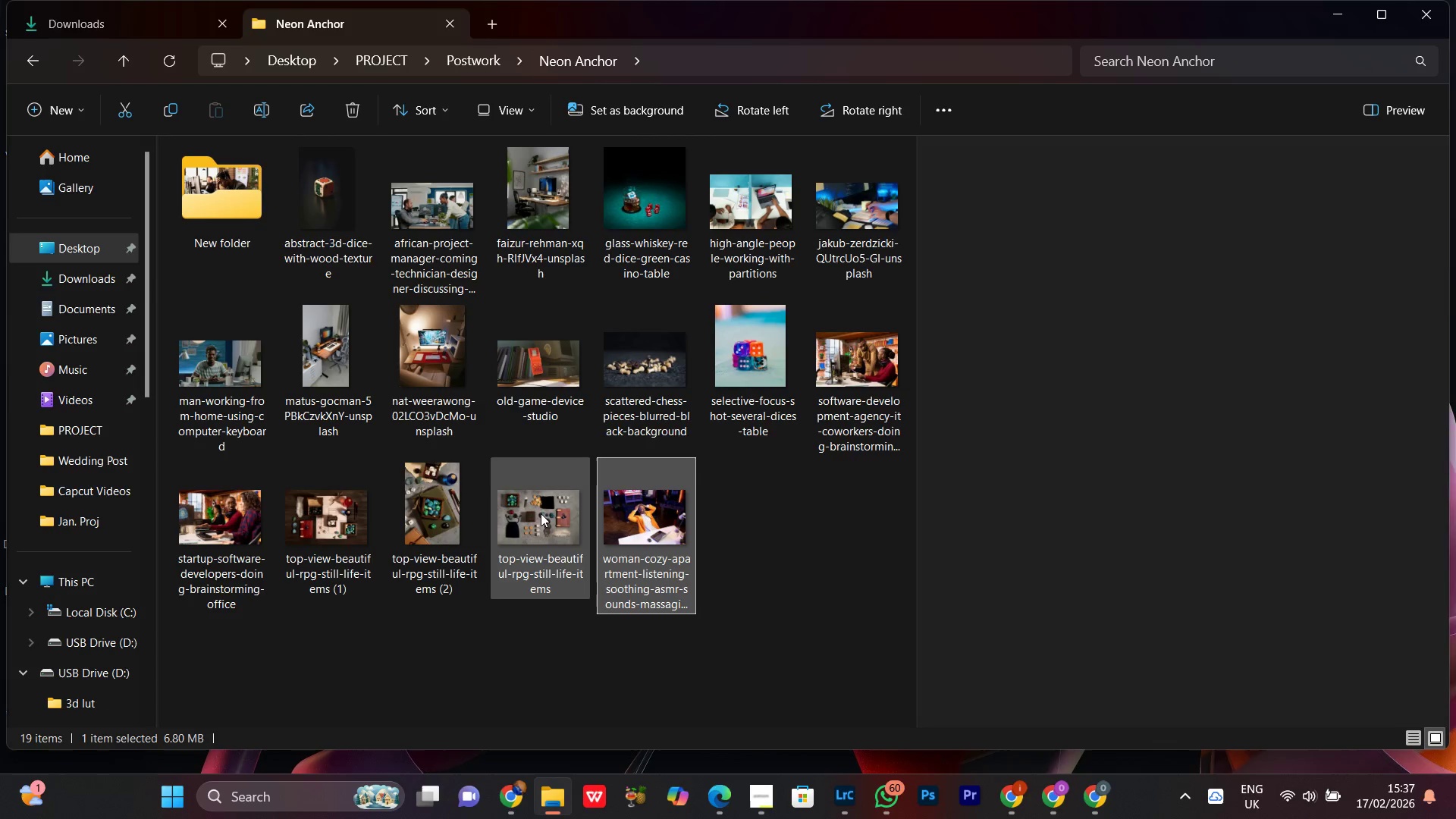 
mouse_move([560, 504])
 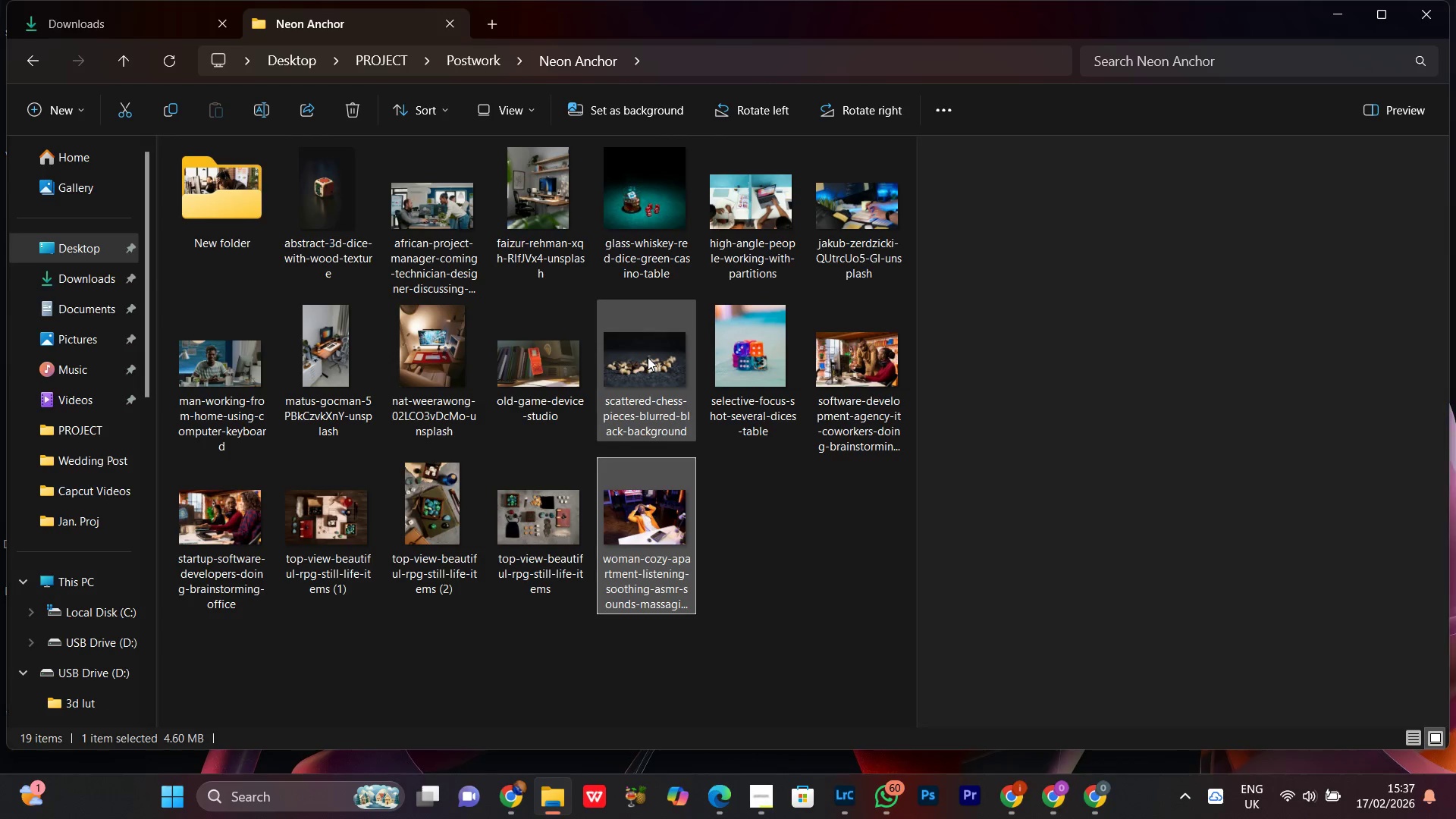 
left_click([648, 357])
 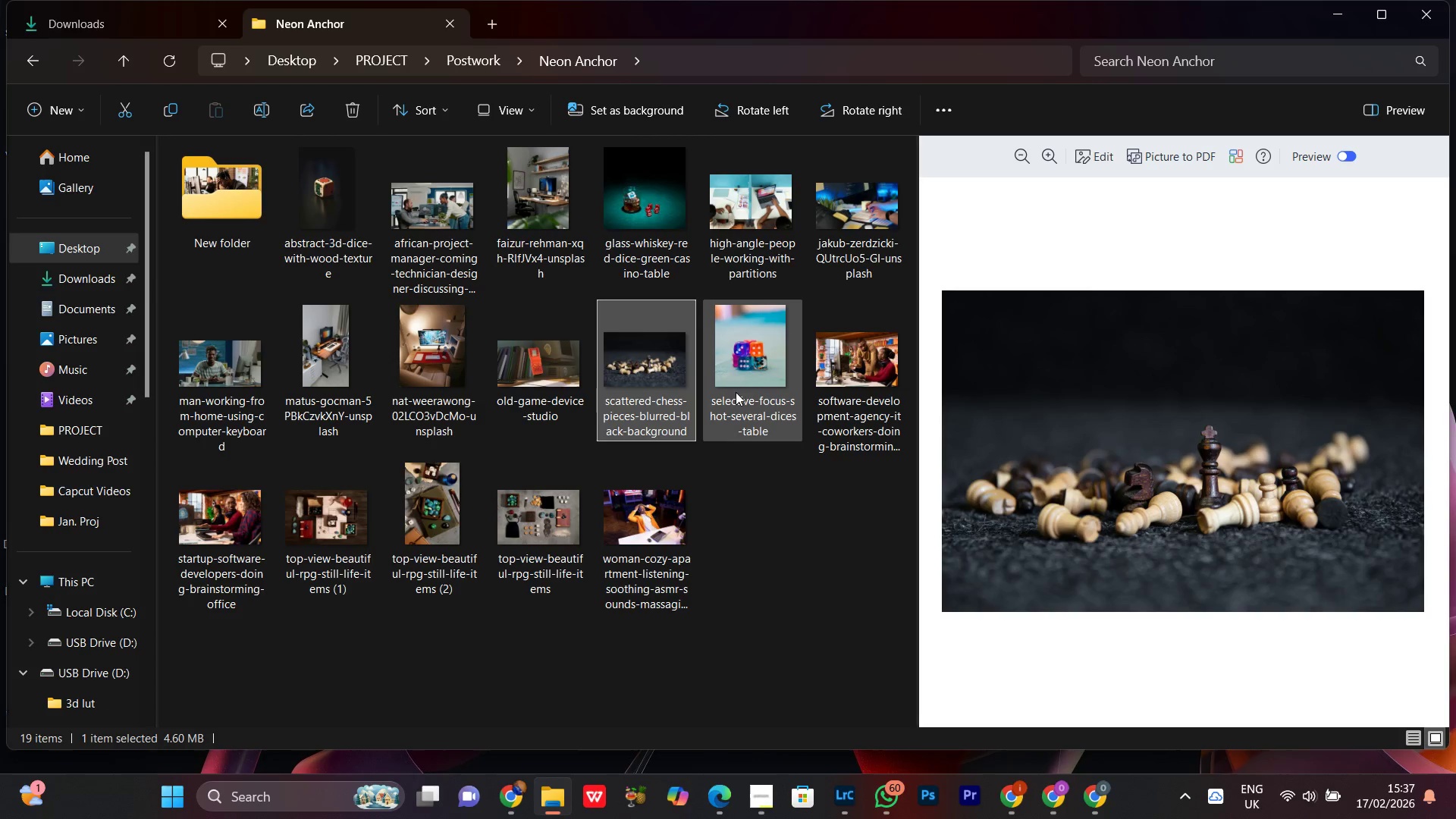 
hold_key(key=ControlLeft, duration=0.5)
left_click([745, 349])
 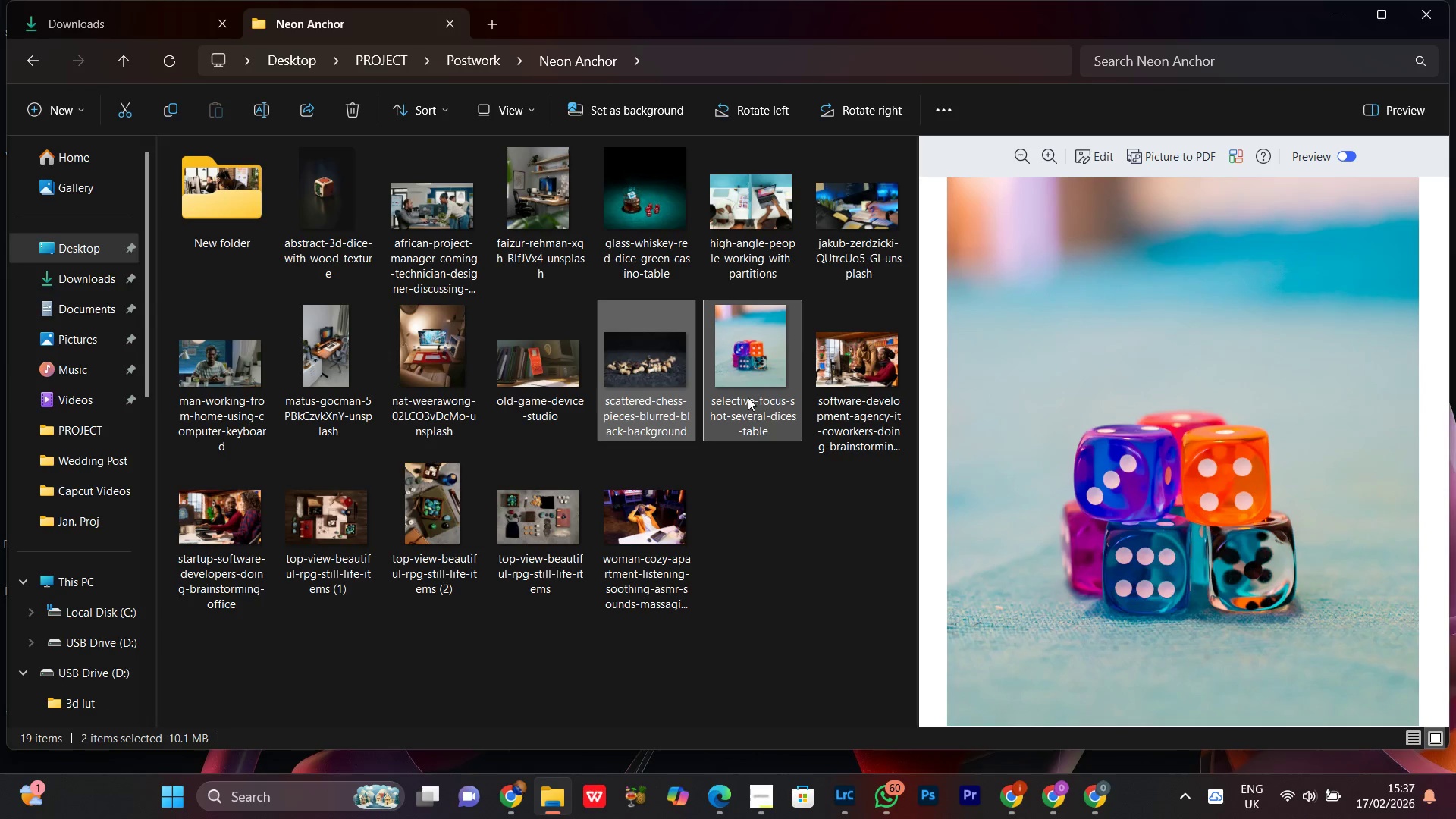 
hold_key(key=ControlLeft, duration=0.67)
left_click([657, 204])
 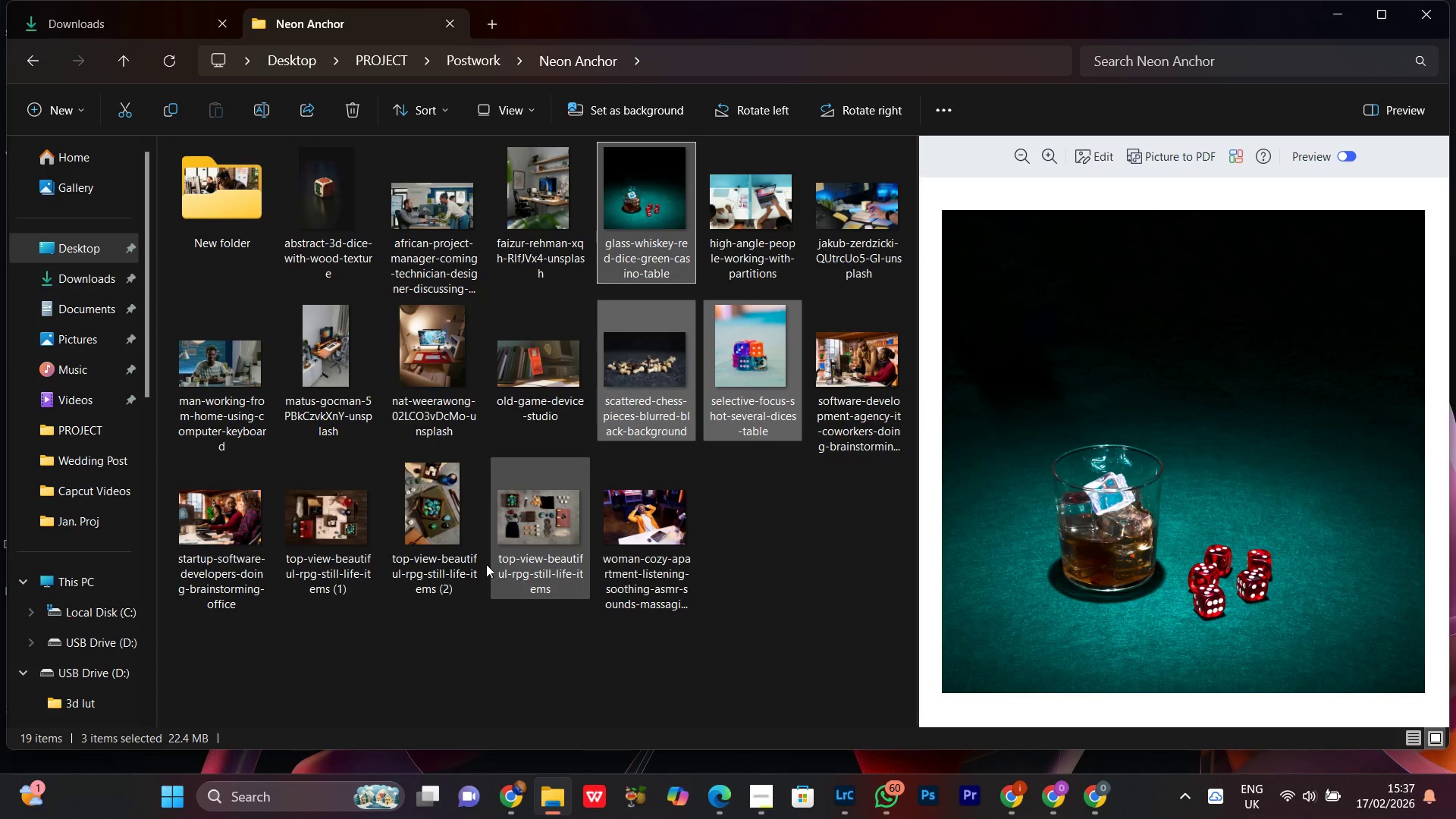 
hold_key(key=ControlLeft, duration=0.48)
left_click([435, 519])
 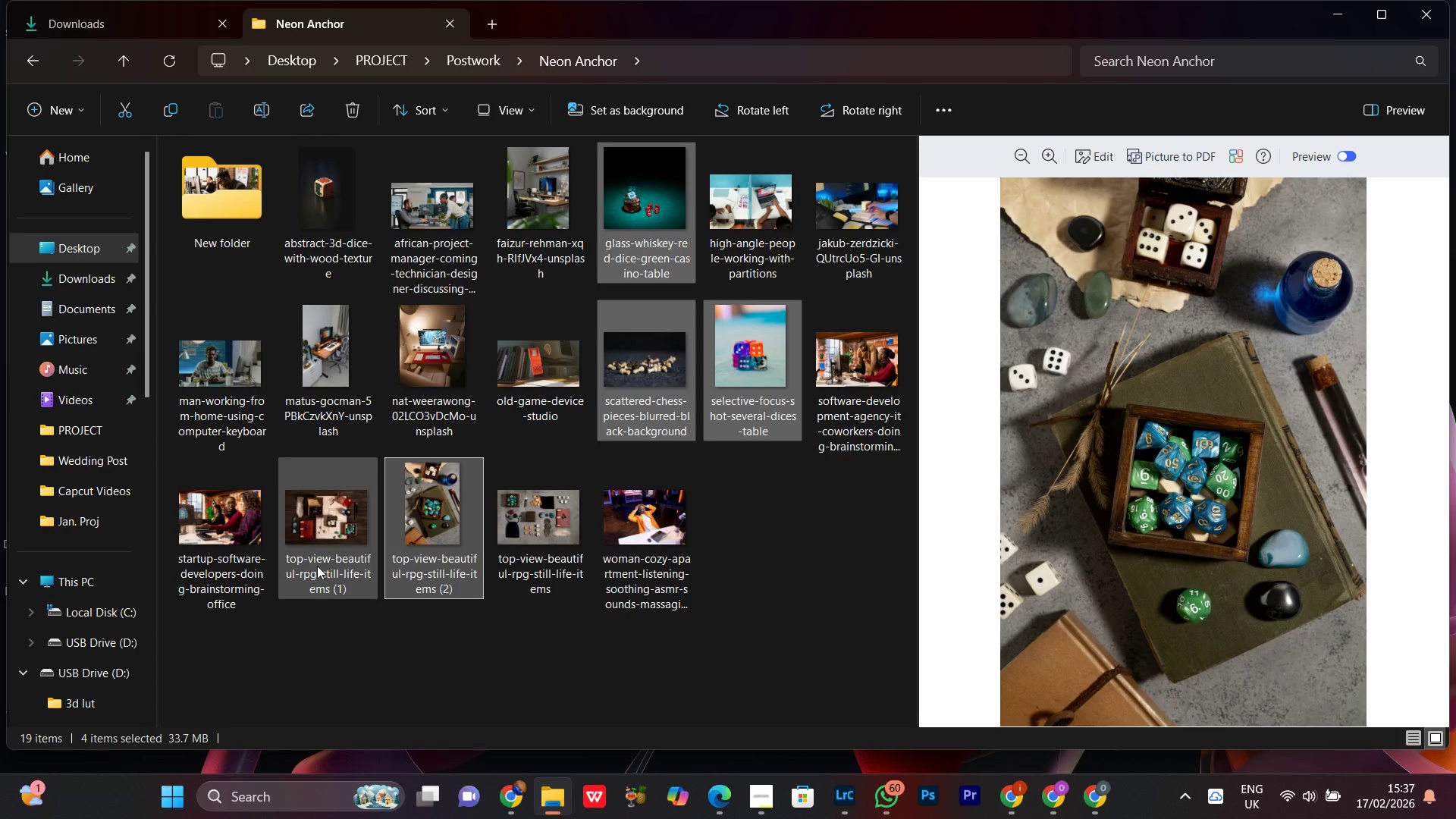 
hold_key(key=ControlLeft, duration=0.66)
left_click([317, 549])
 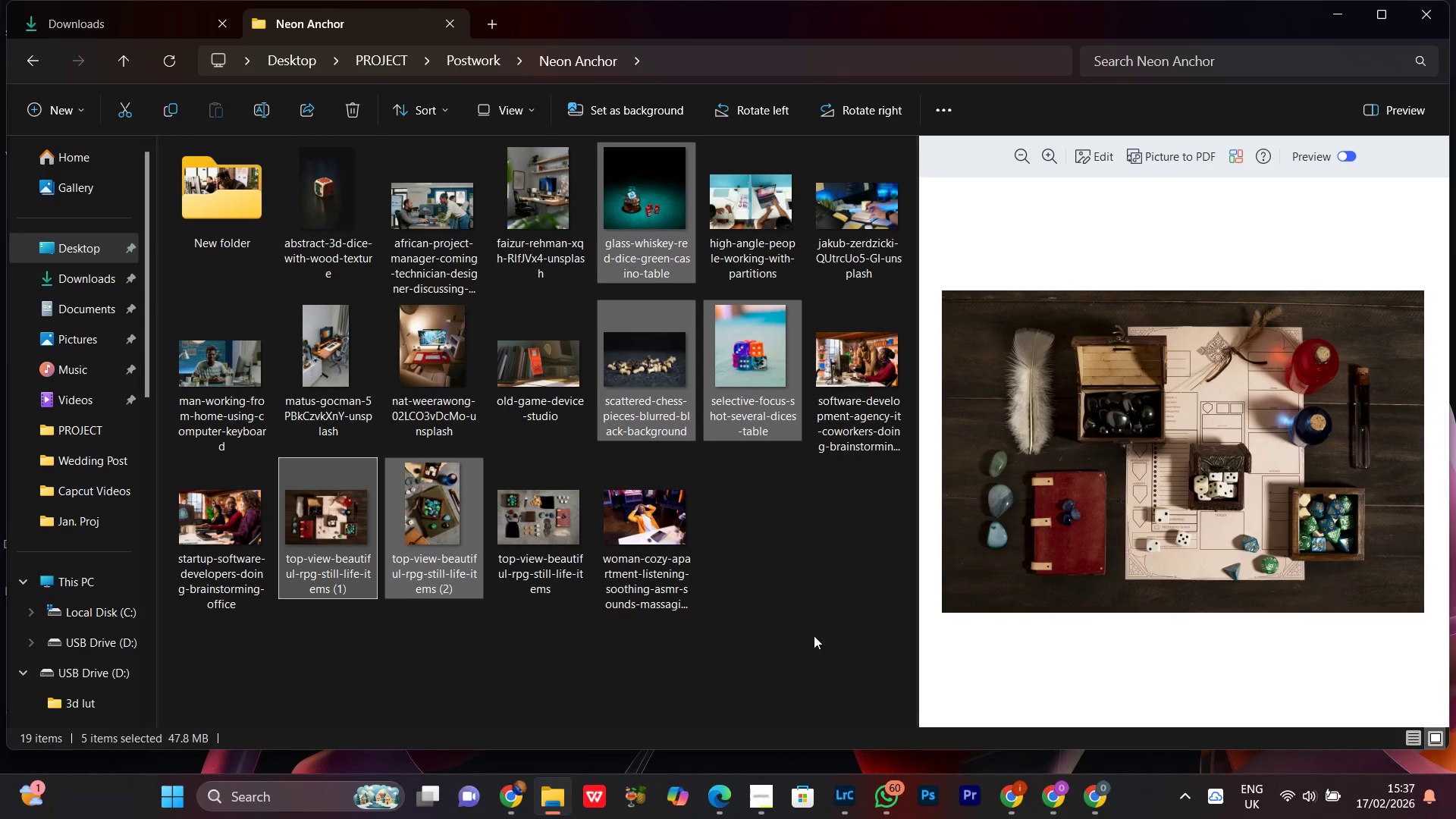 
wait(6.09)
 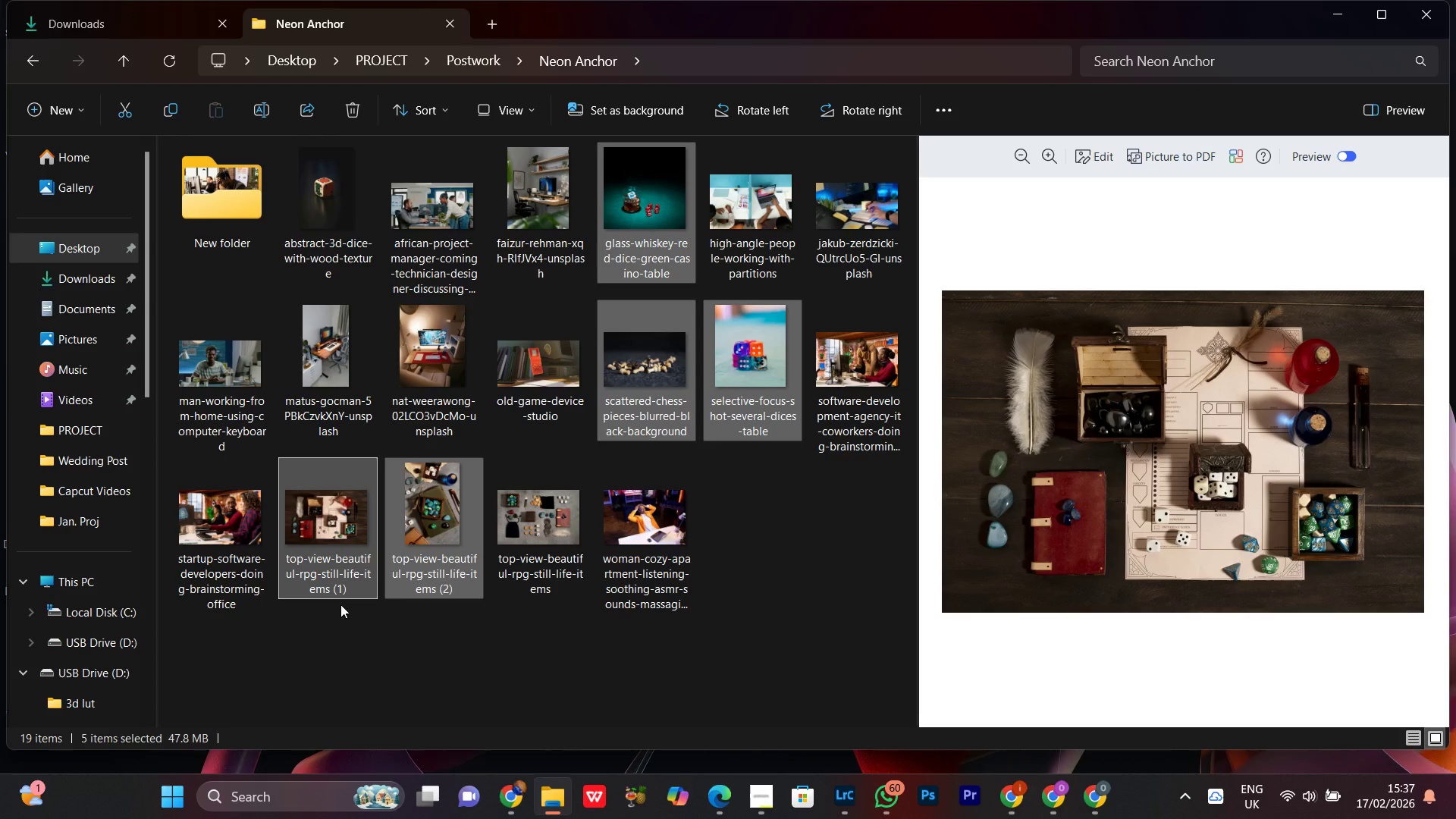 
hold_key(key=ControlLeft, duration=0.52)
left_click([530, 369])
 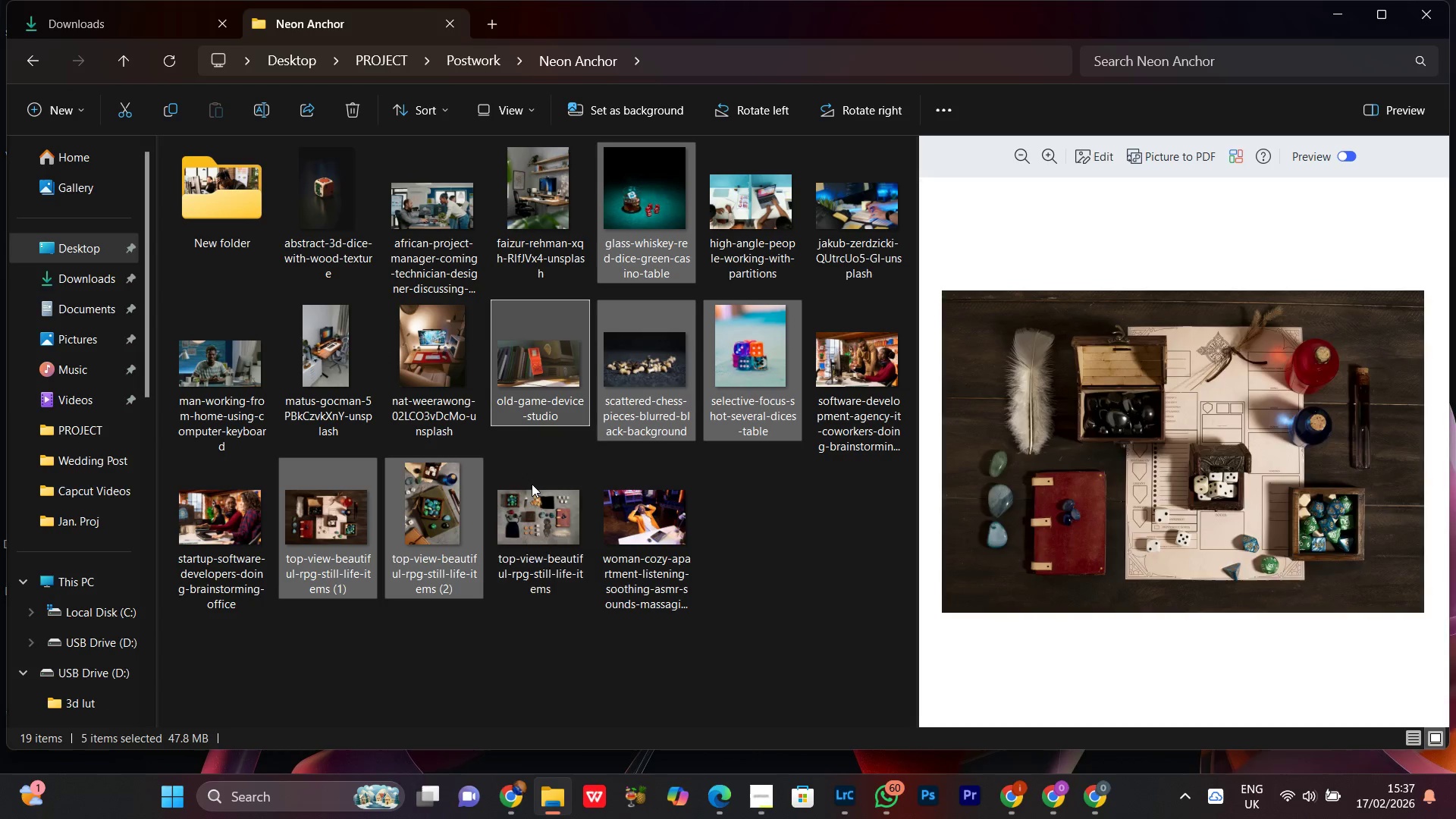 
mouse_move([549, 518])
 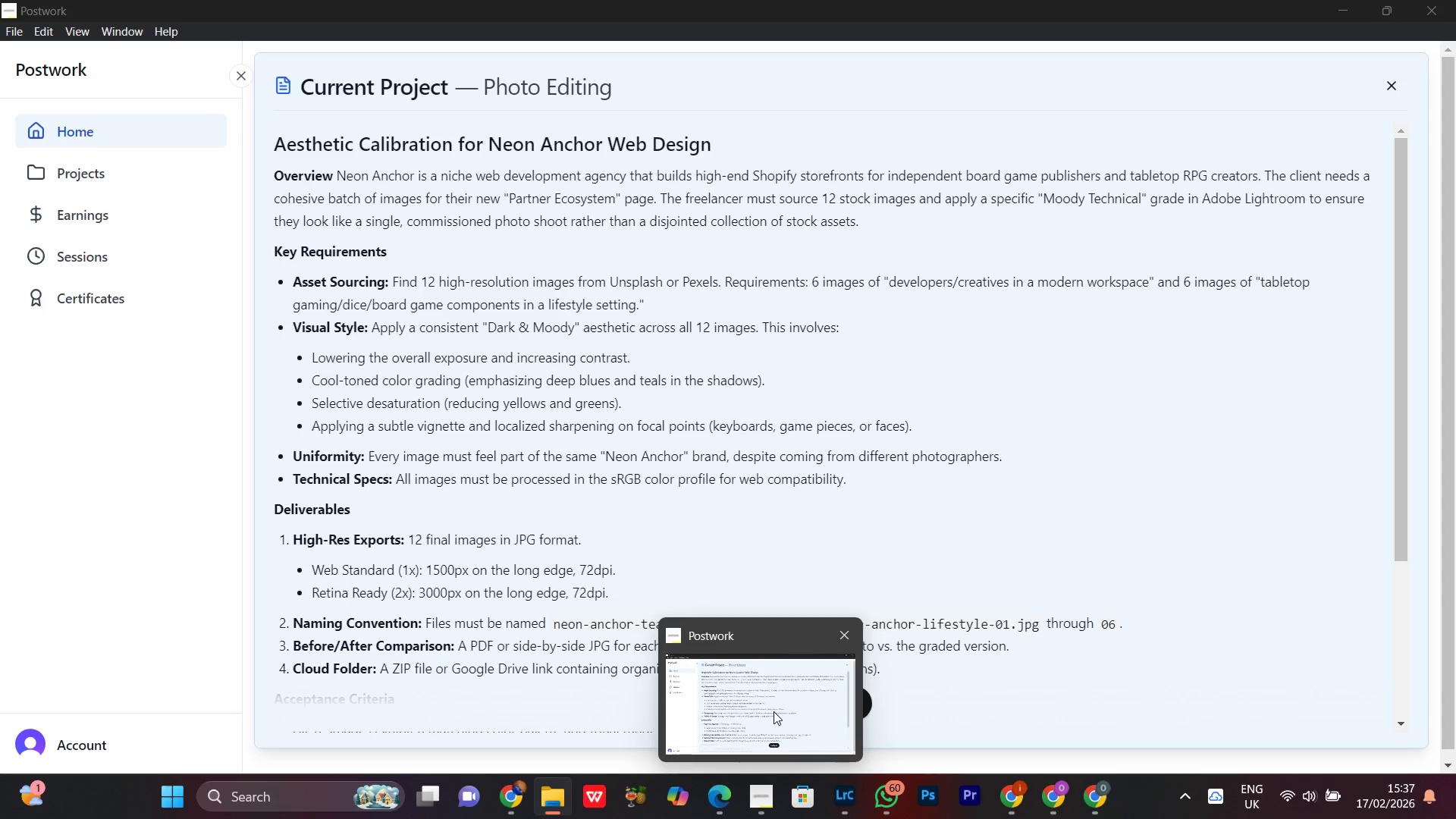 
left_click([774, 711])